 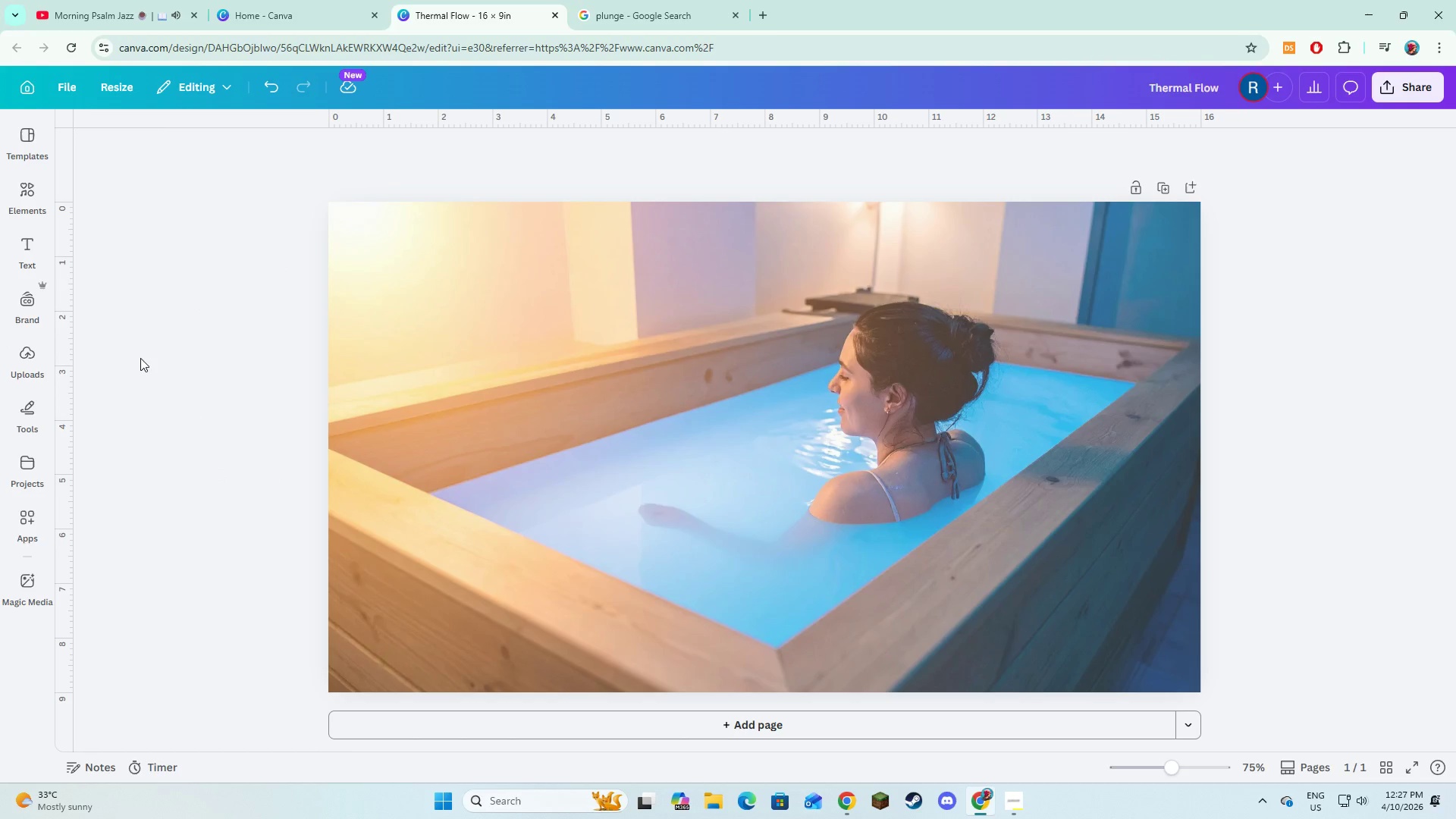 
left_click([23, 245])
 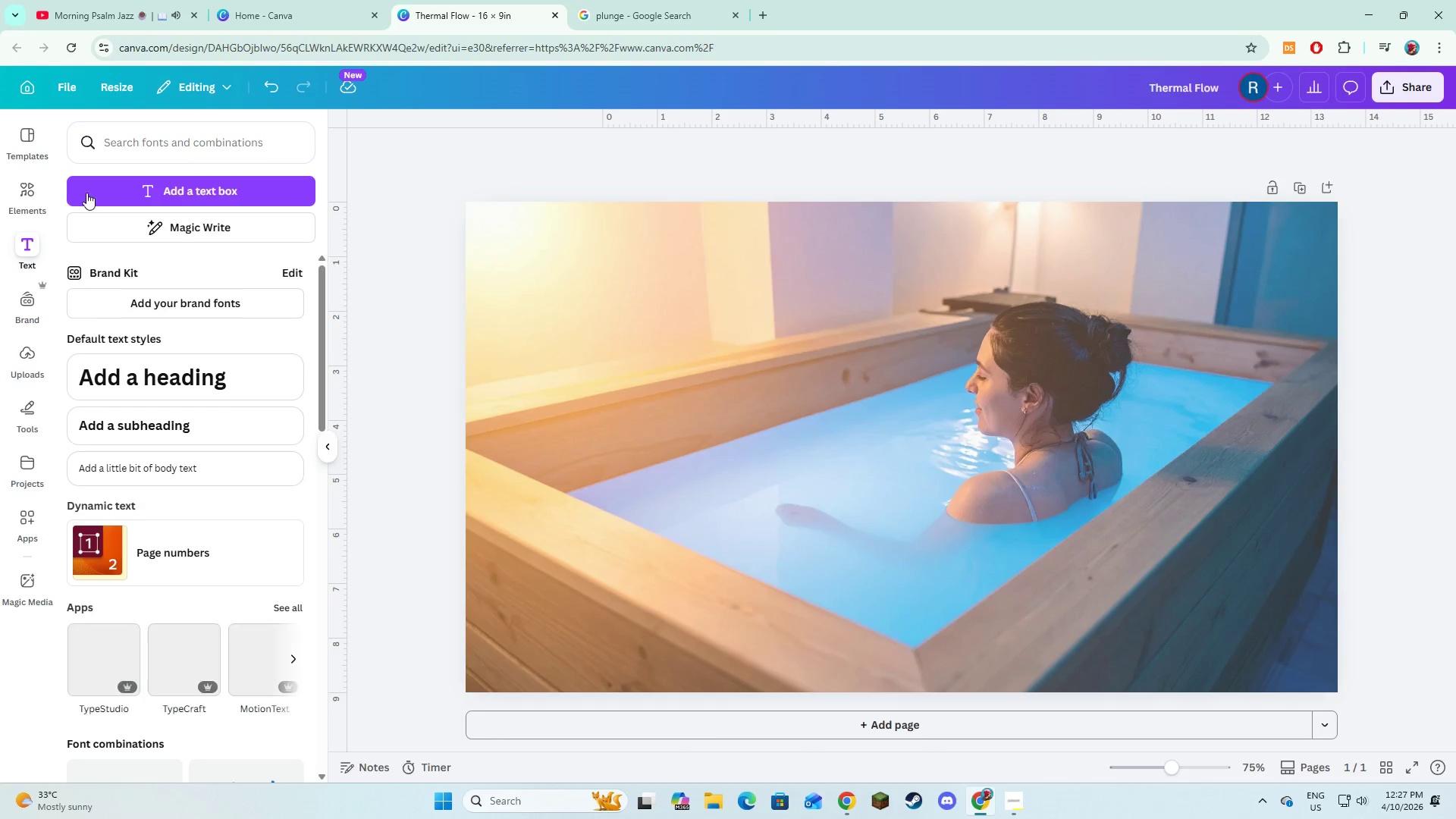 
left_click([86, 193])
 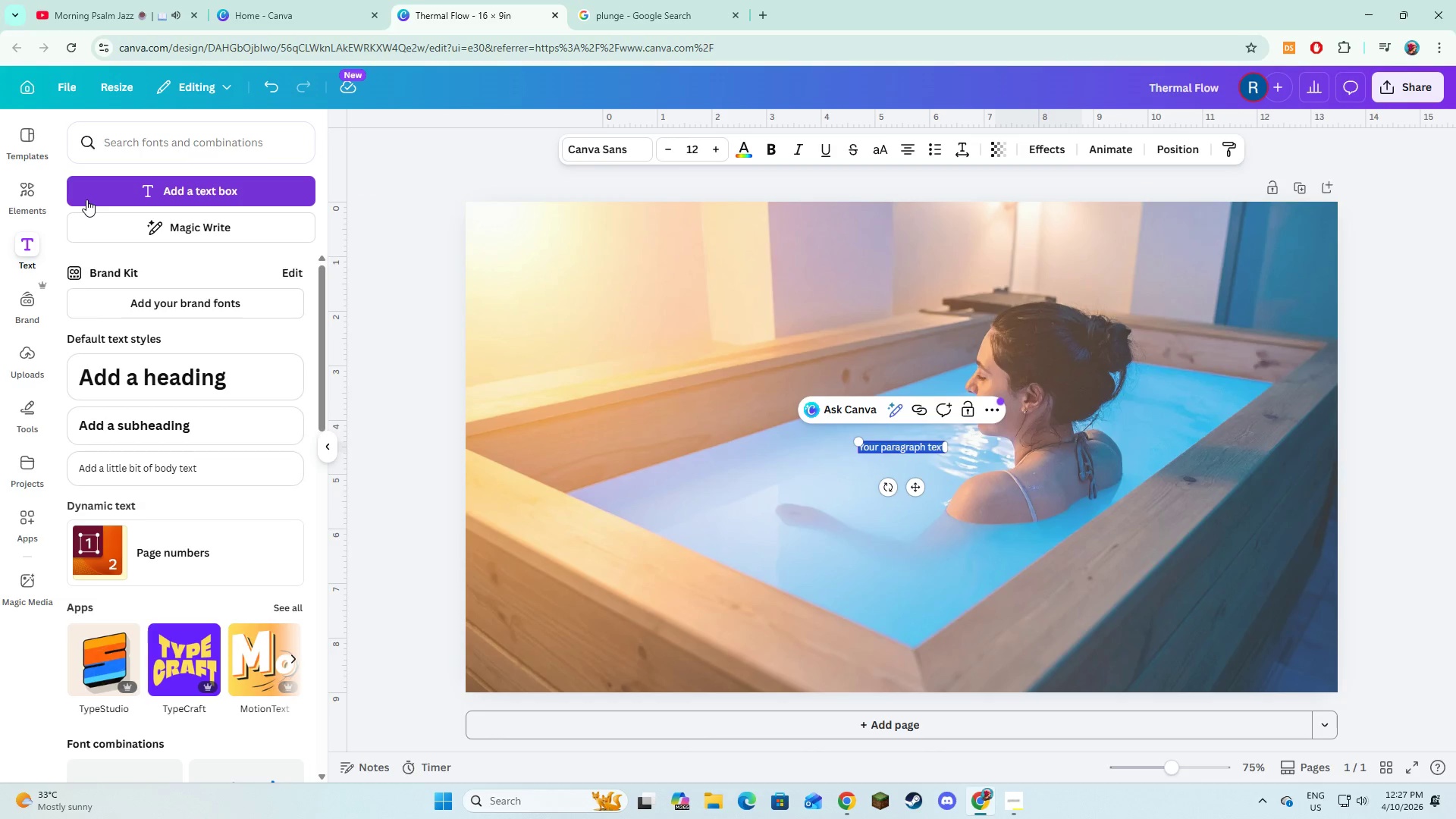 
type(C)
key(Backspace)
type(Th)
key(Backspace)
key(Backspace)
type(THERMAL FLOW)
 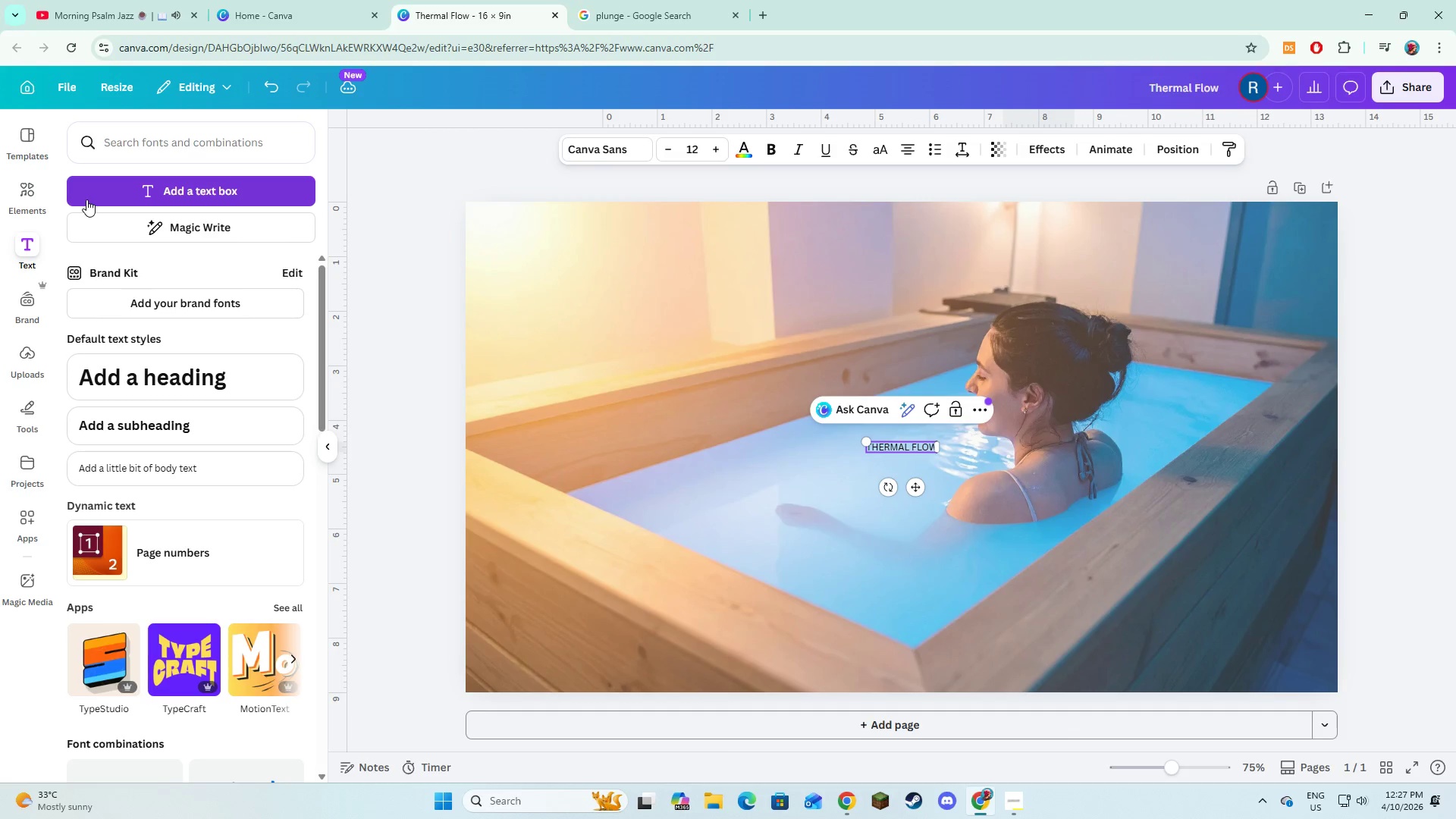 
key(Control+A)
 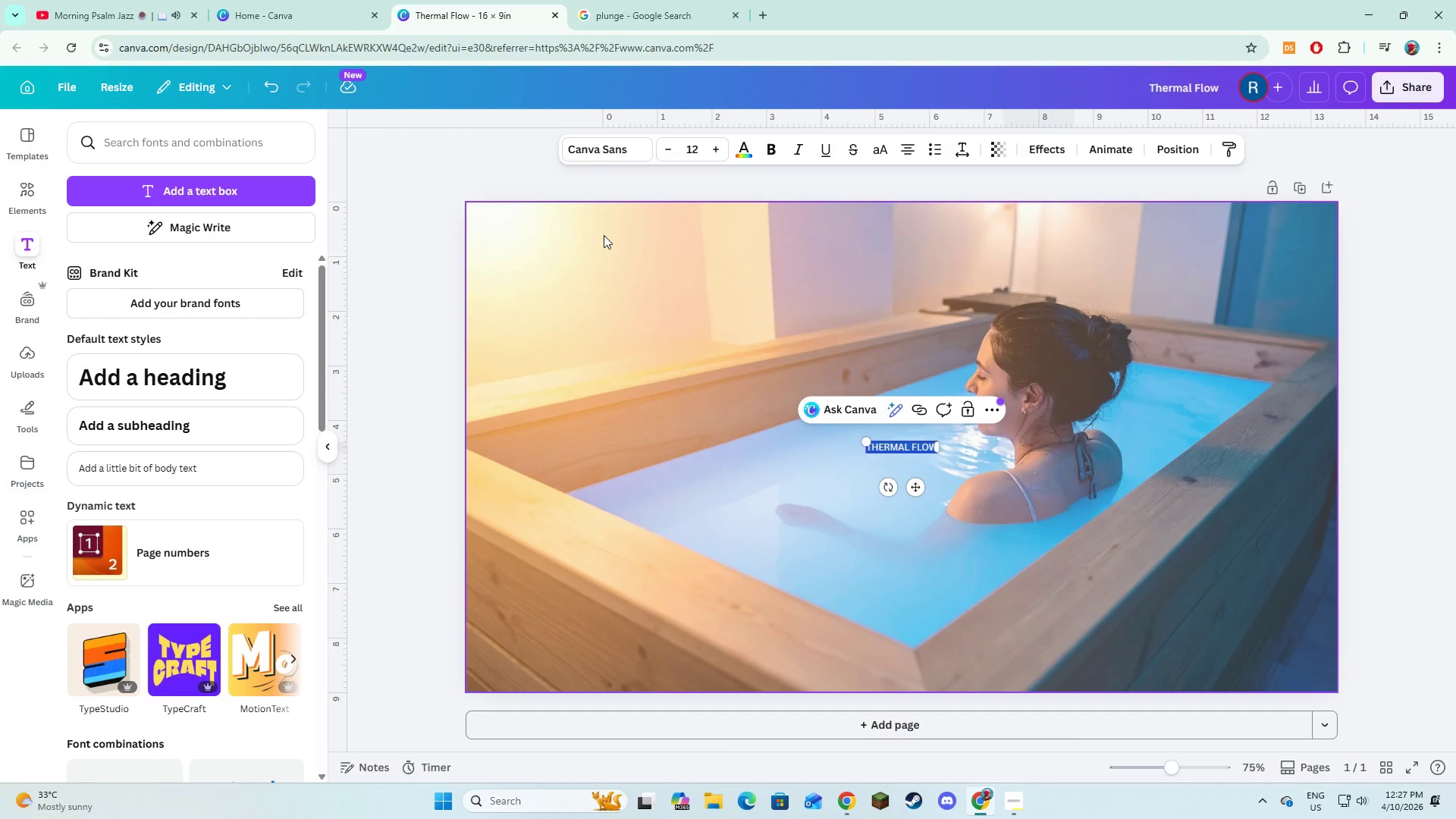 
left_click([599, 156])
 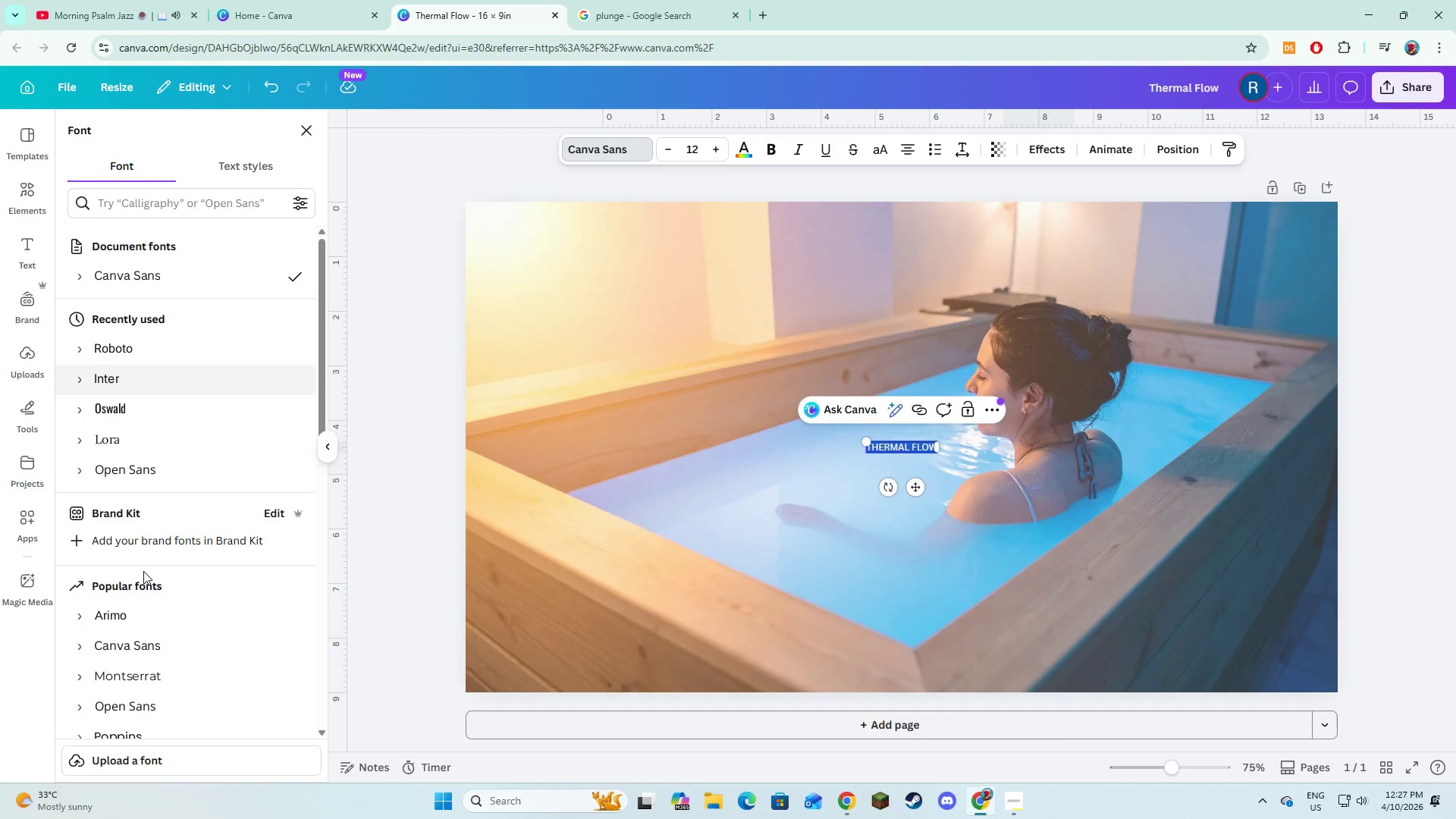 
scroll: coordinate [143, 571], scroll_direction: down, amount: 1.0
 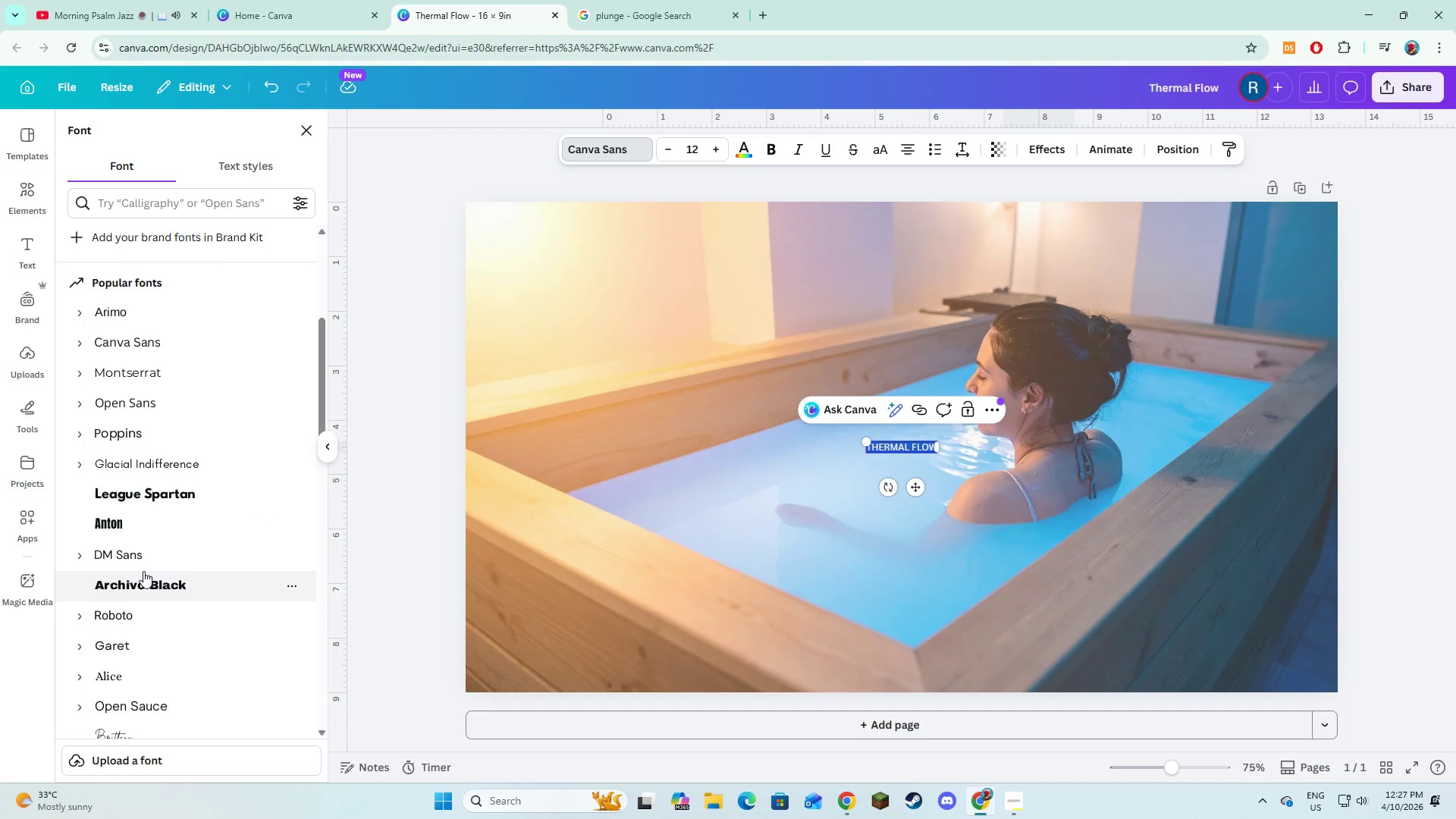 
scroll: coordinate [143, 571], scroll_direction: up, amount: 4.0
 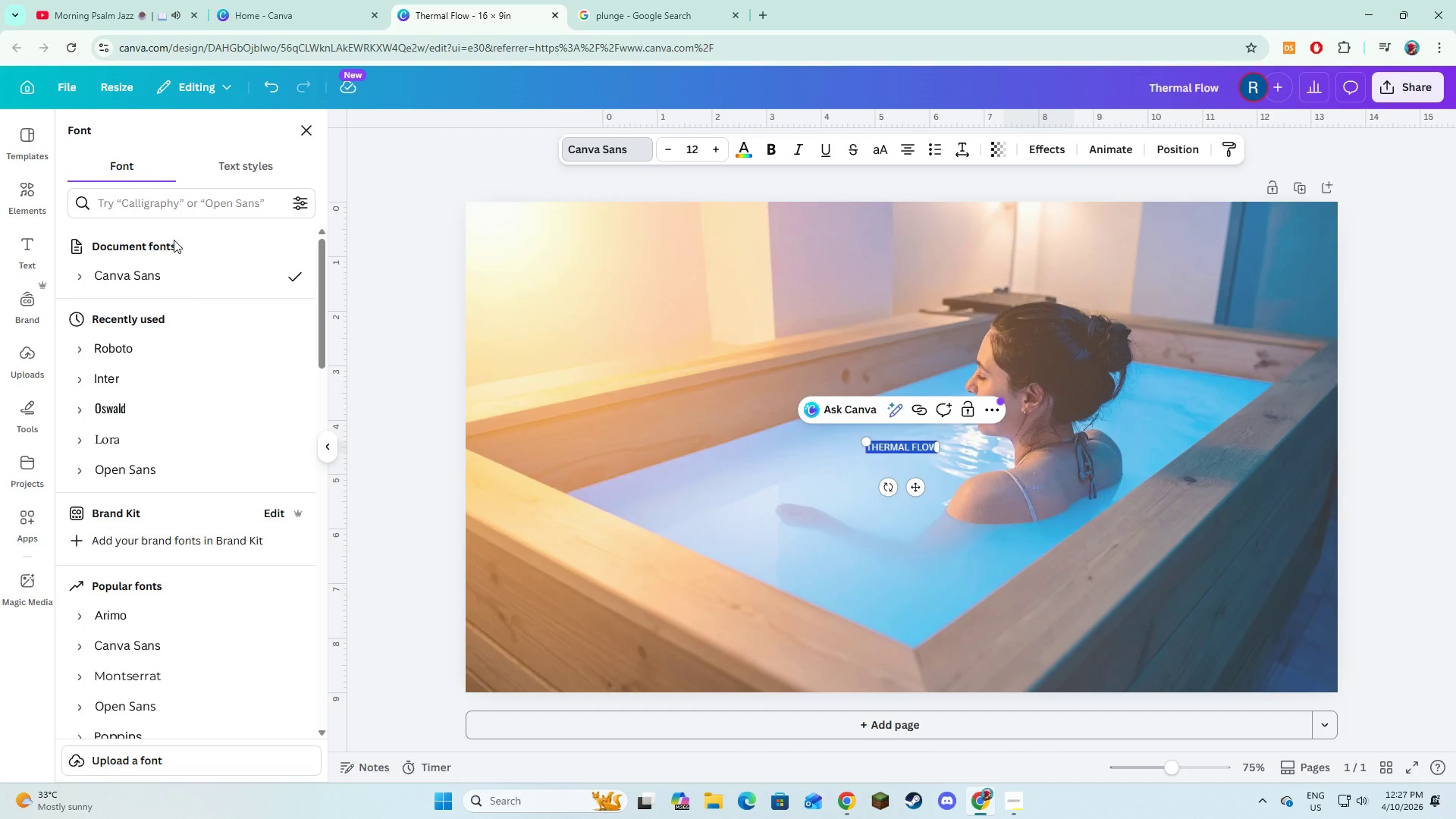 
left_click([192, 209])
 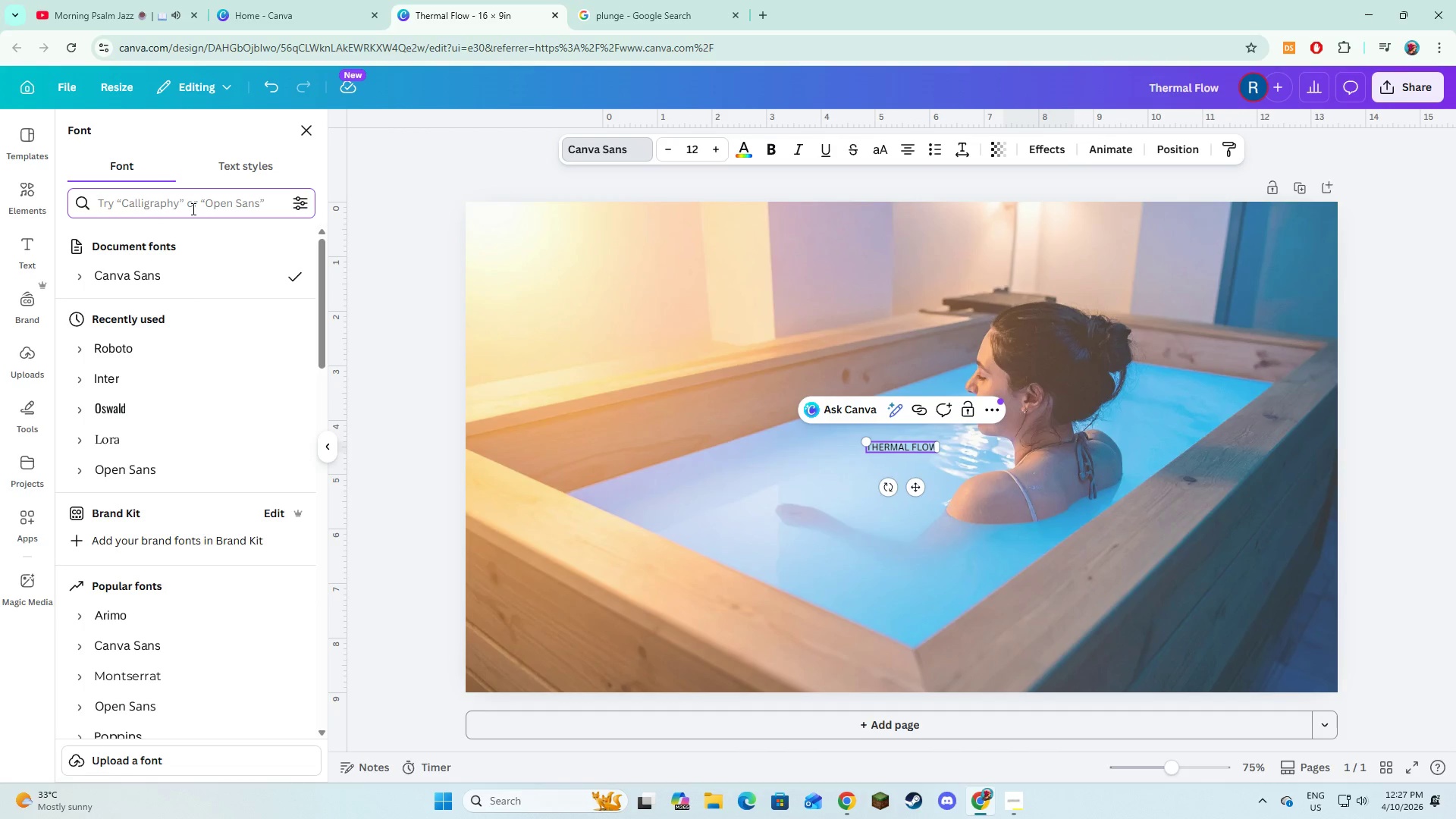 
type(PLAYFA)
 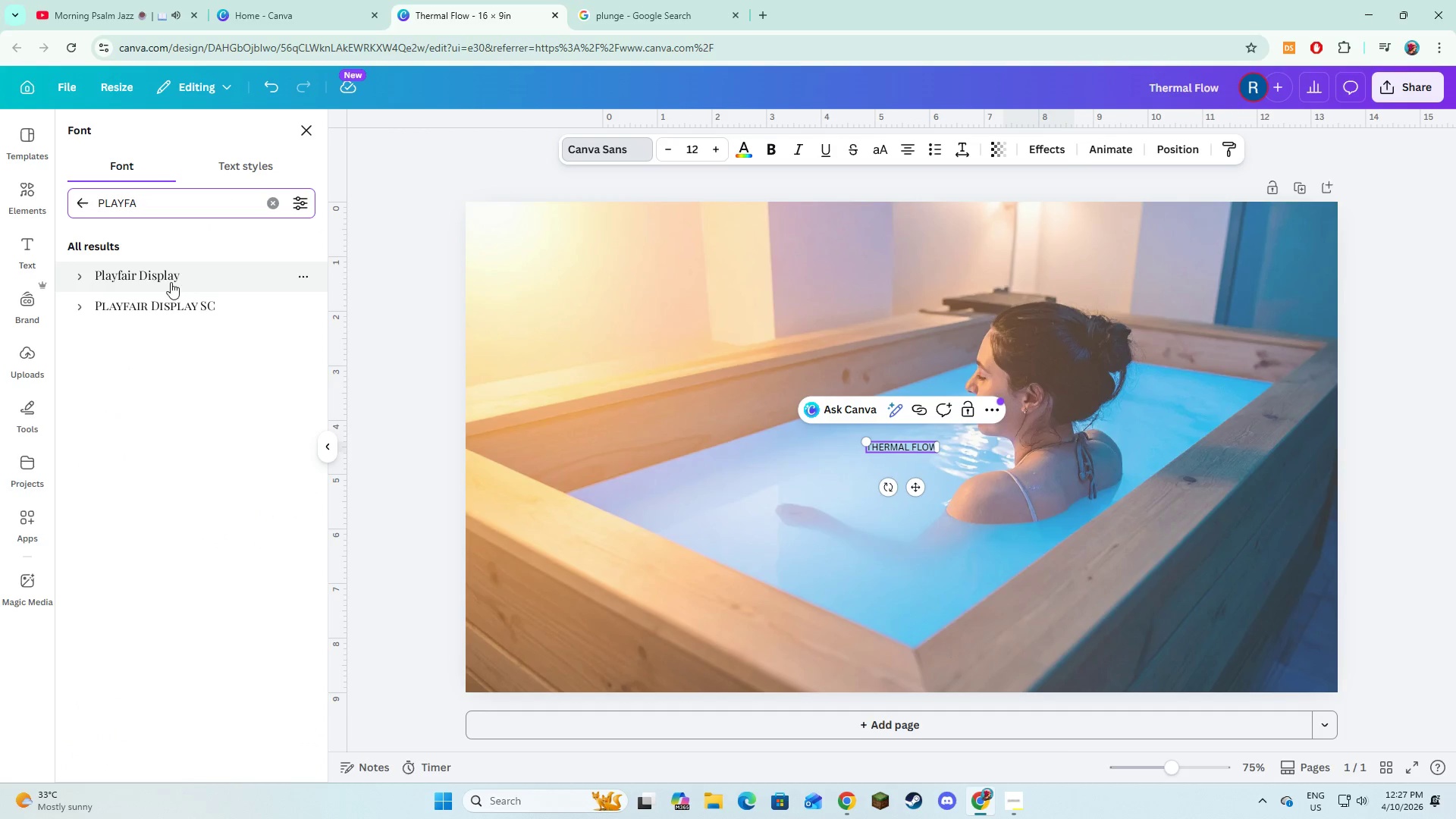 
left_click([117, 277])
 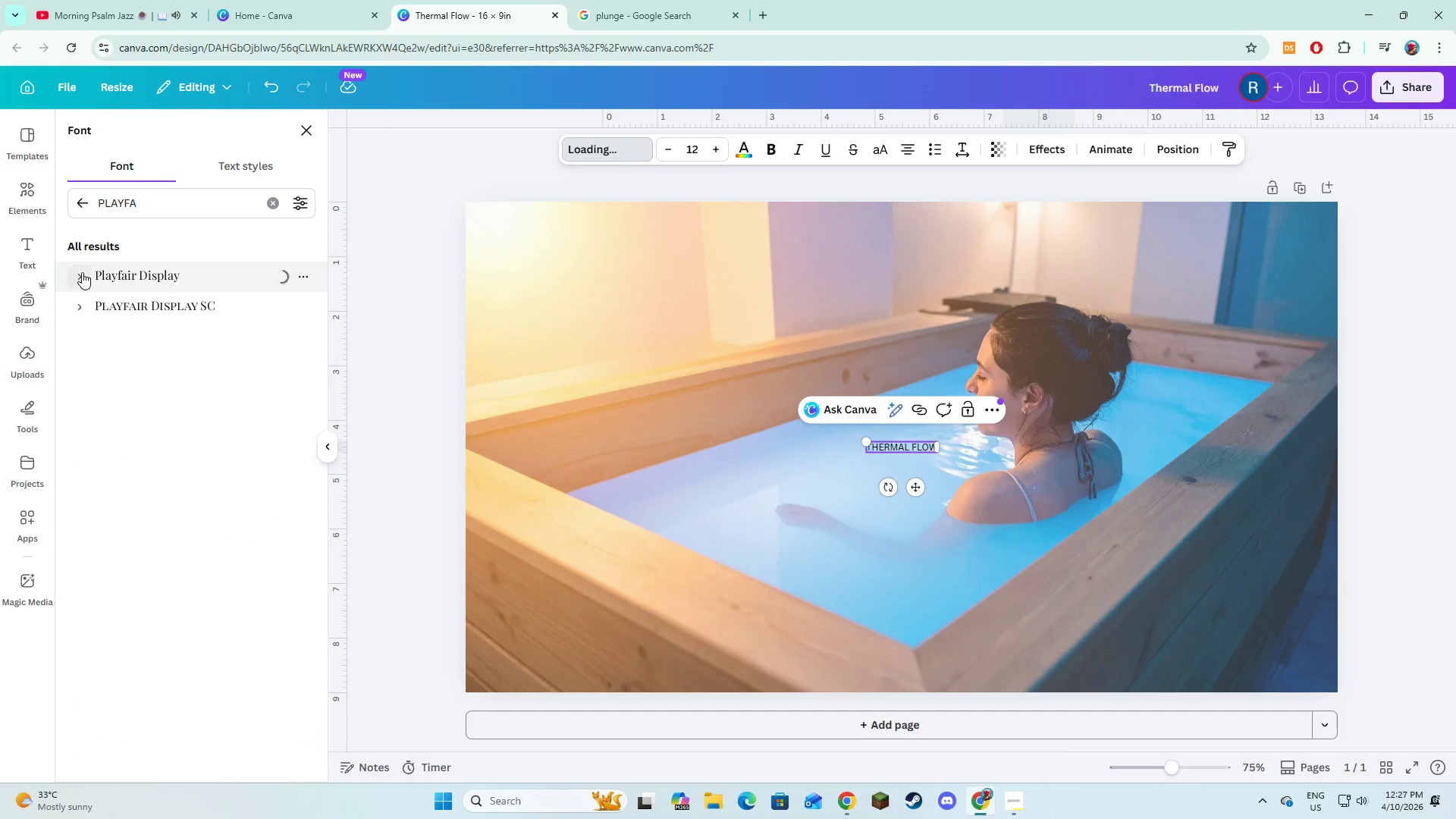 
left_click([80, 272])
 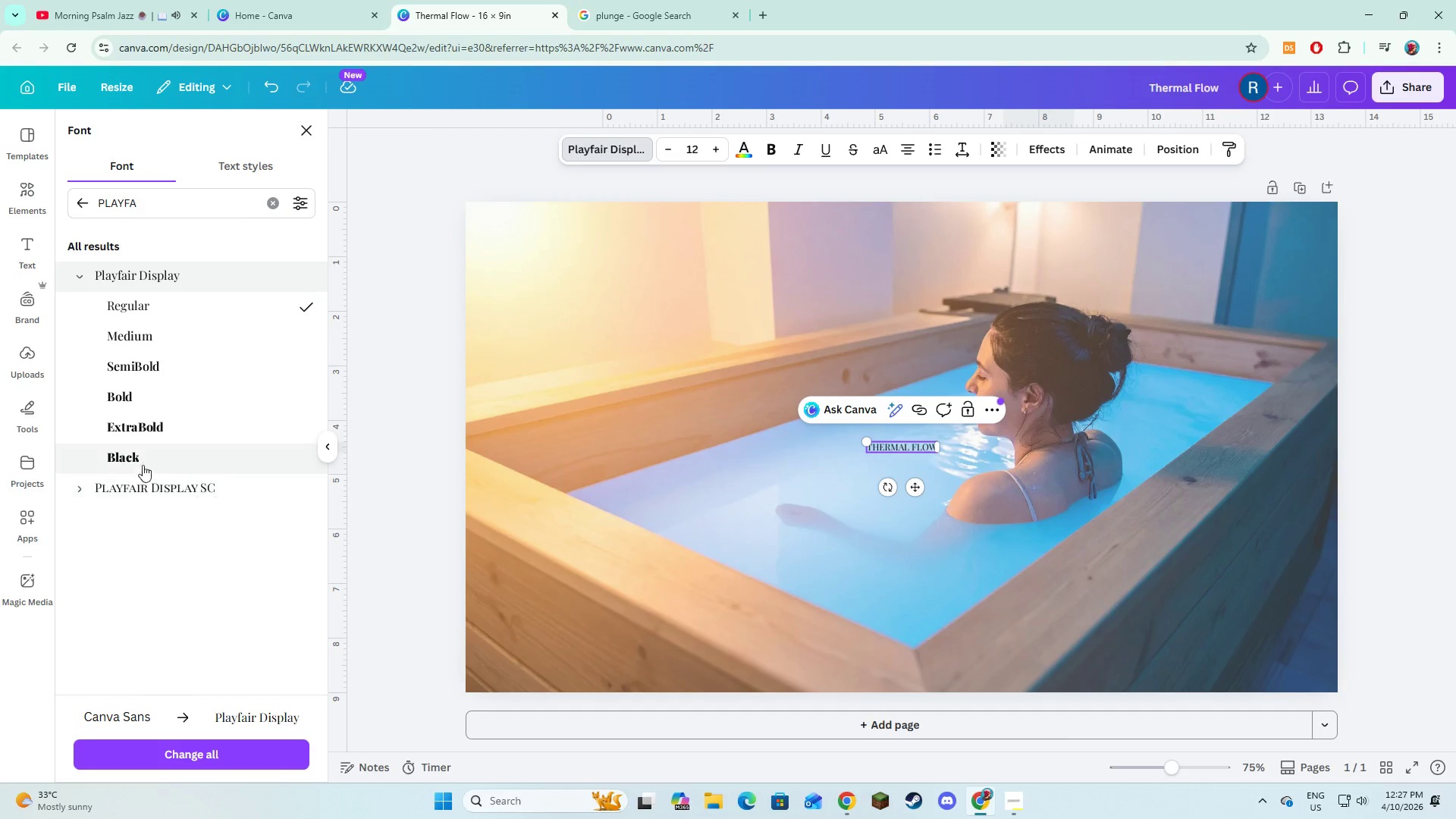 
left_click([147, 368])
 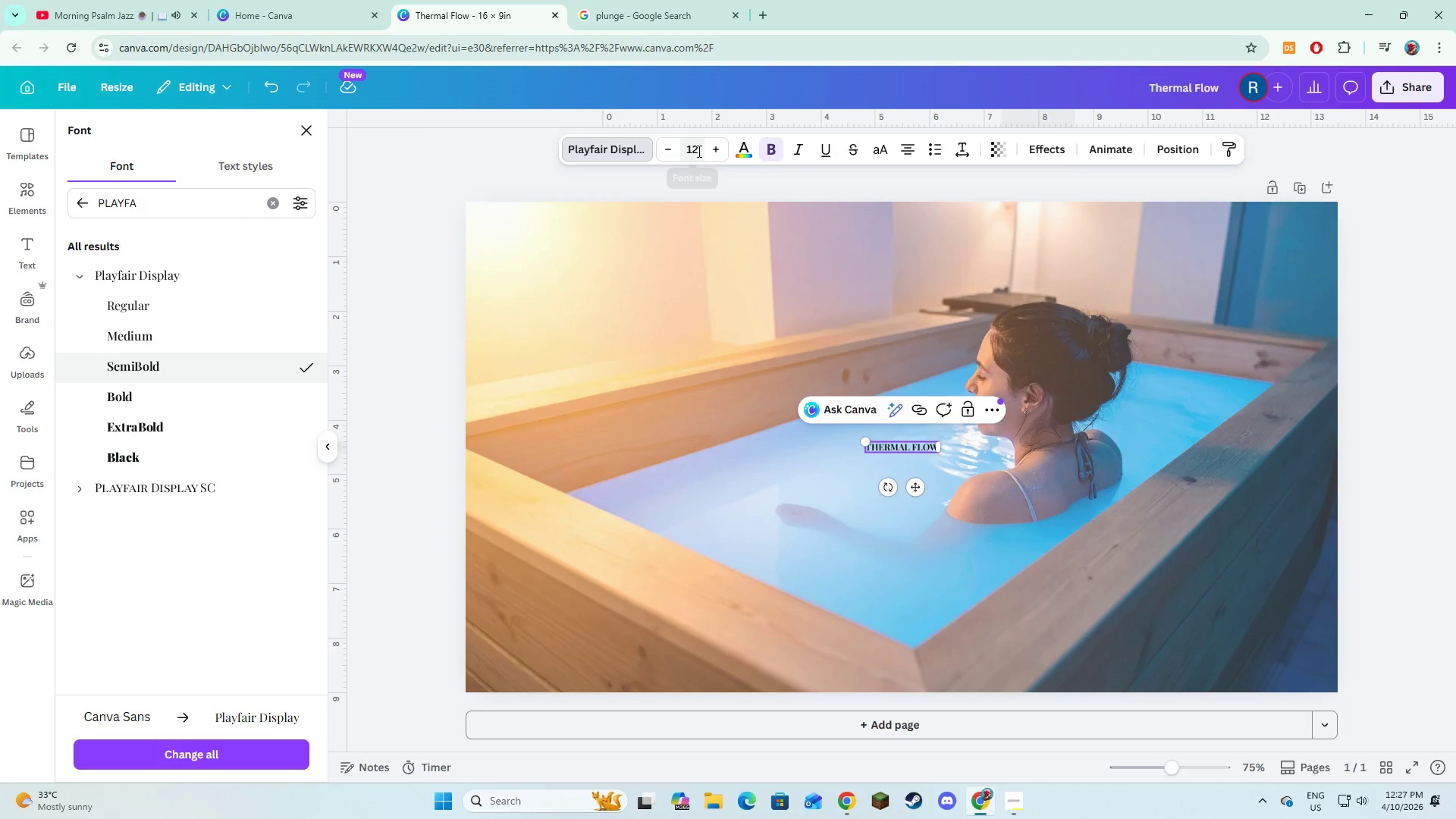 
double_click([716, 152])
 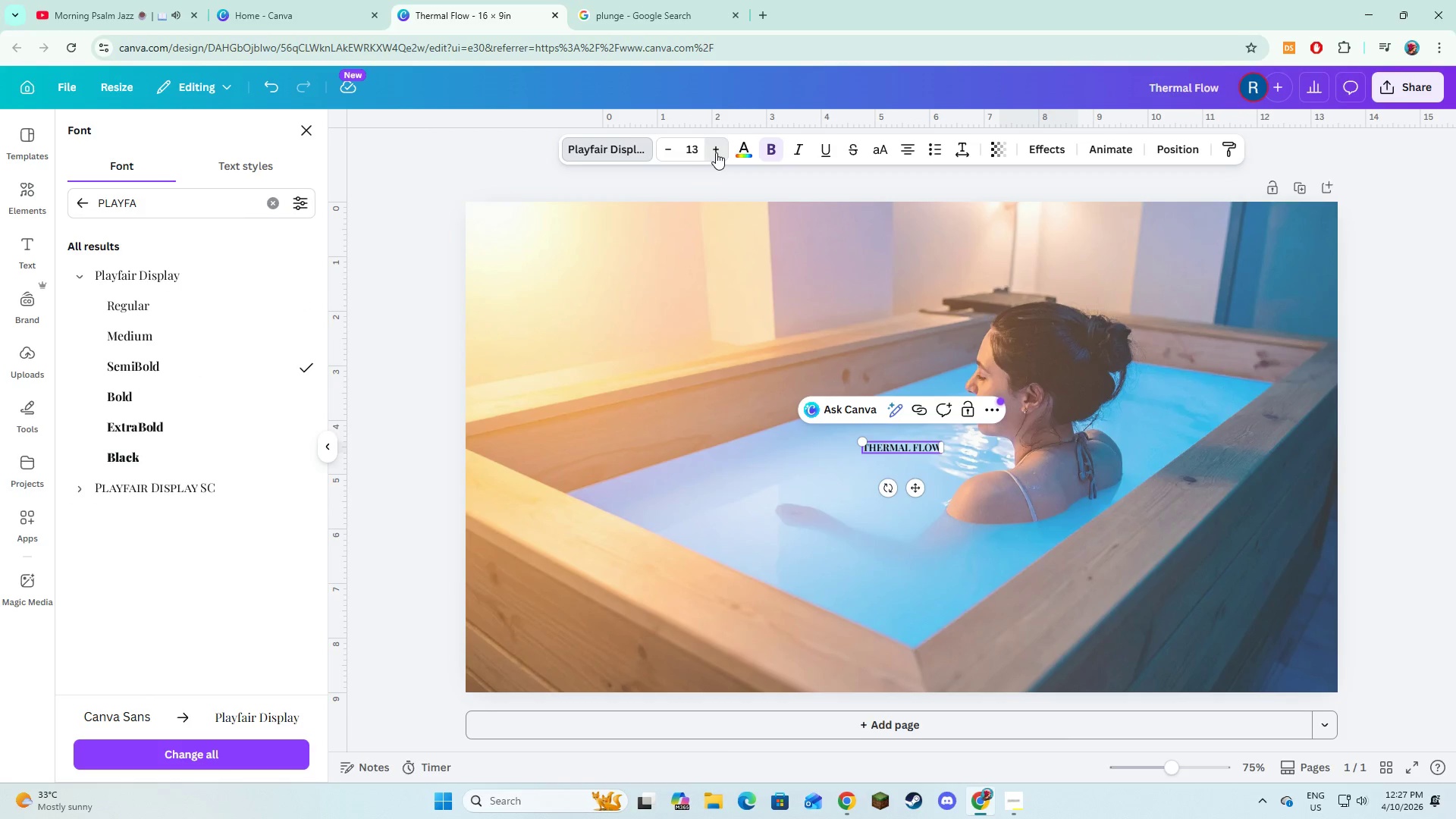 
triple_click([716, 152])
 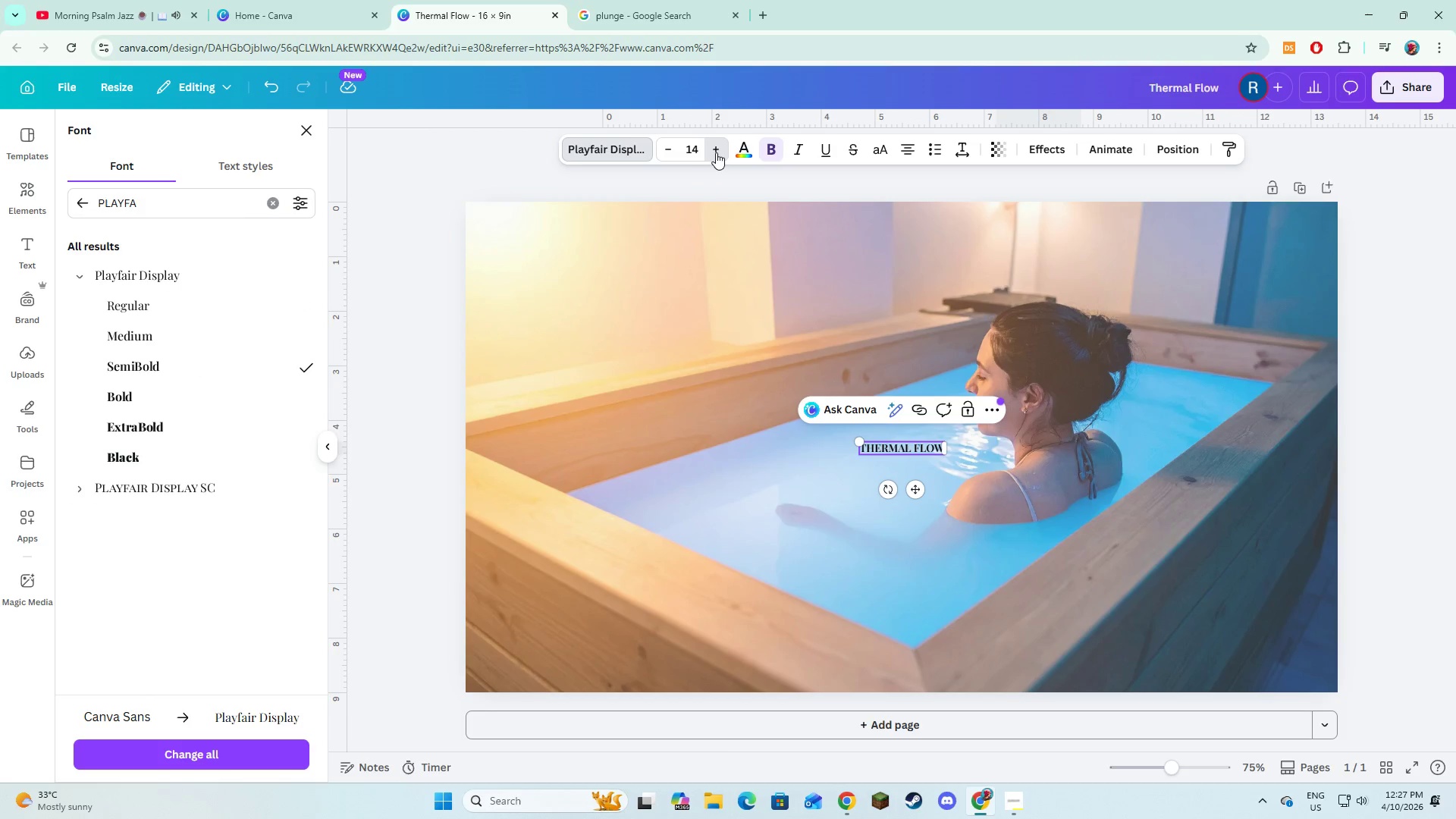 
triple_click([716, 152])
 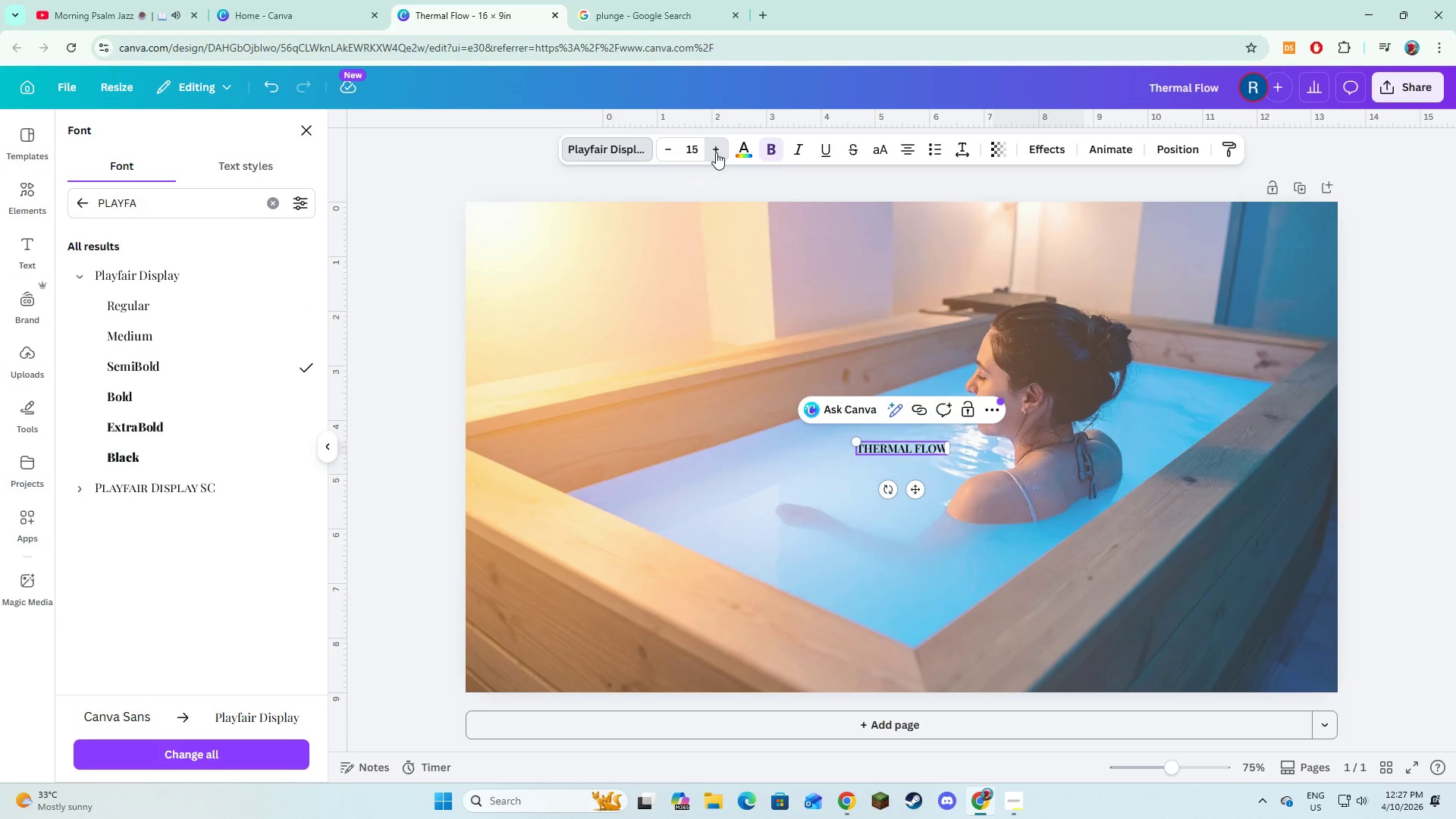 
triple_click([716, 152])
 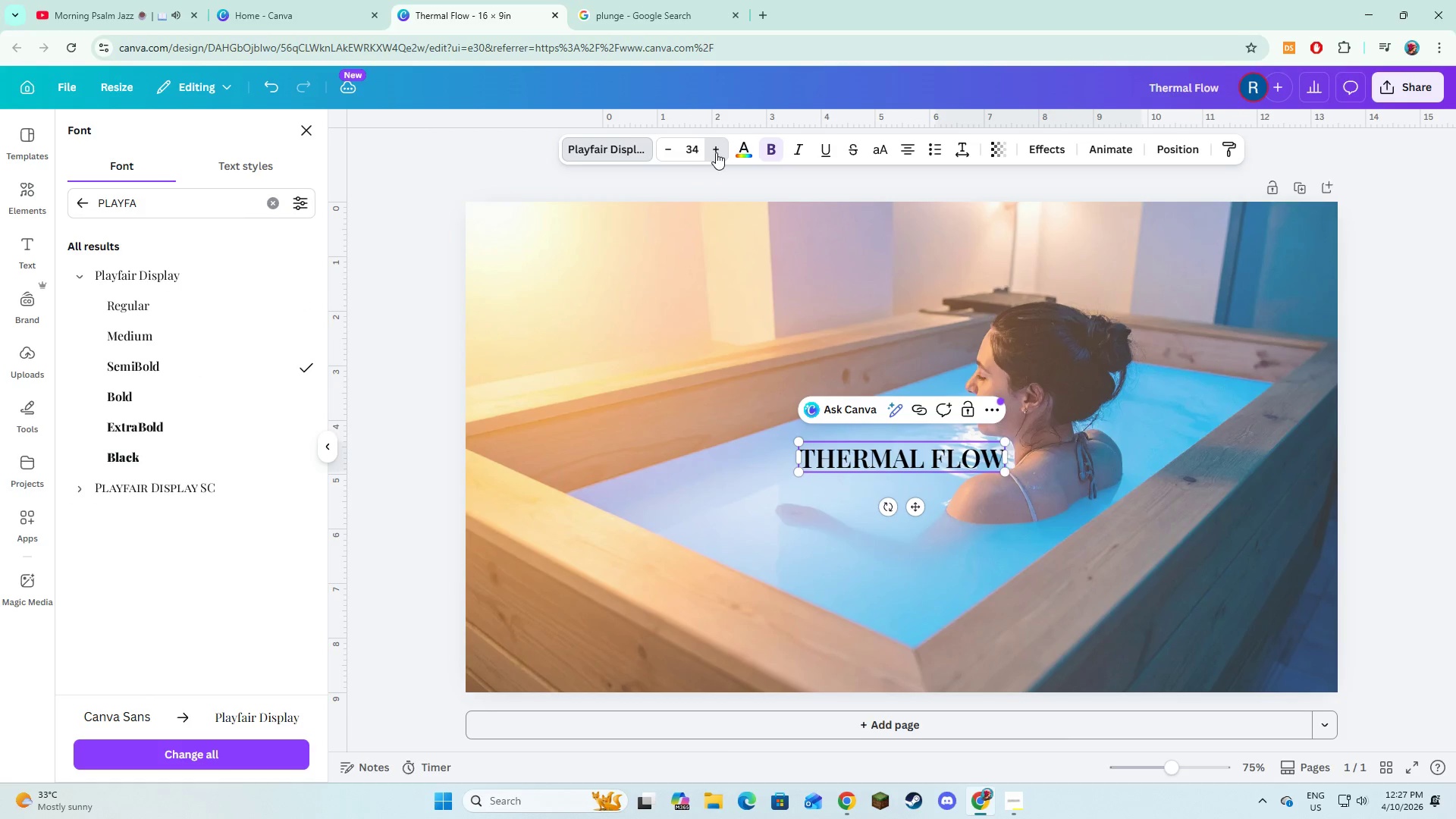 
triple_click([716, 152])
 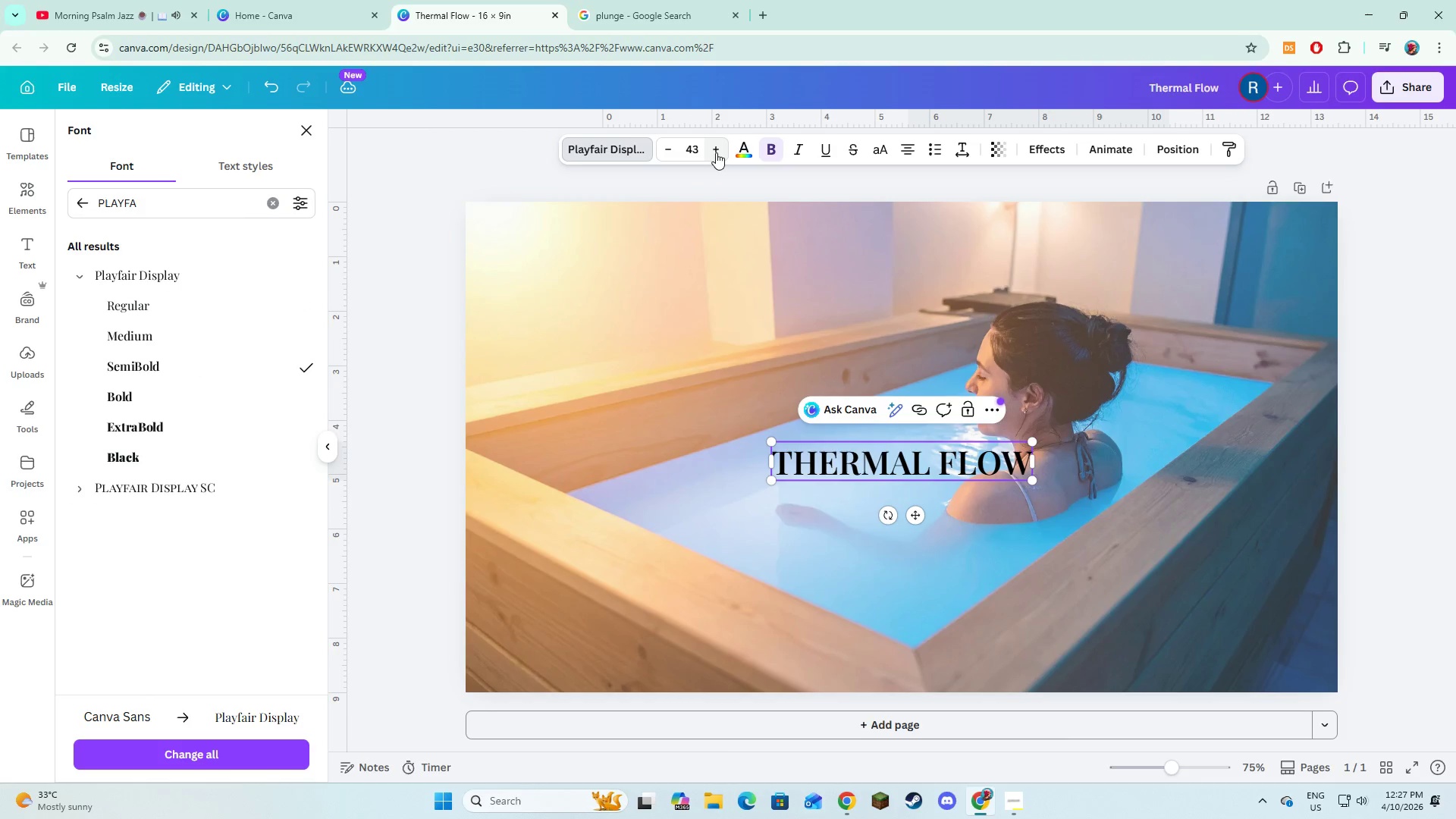 
left_click([716, 152])
 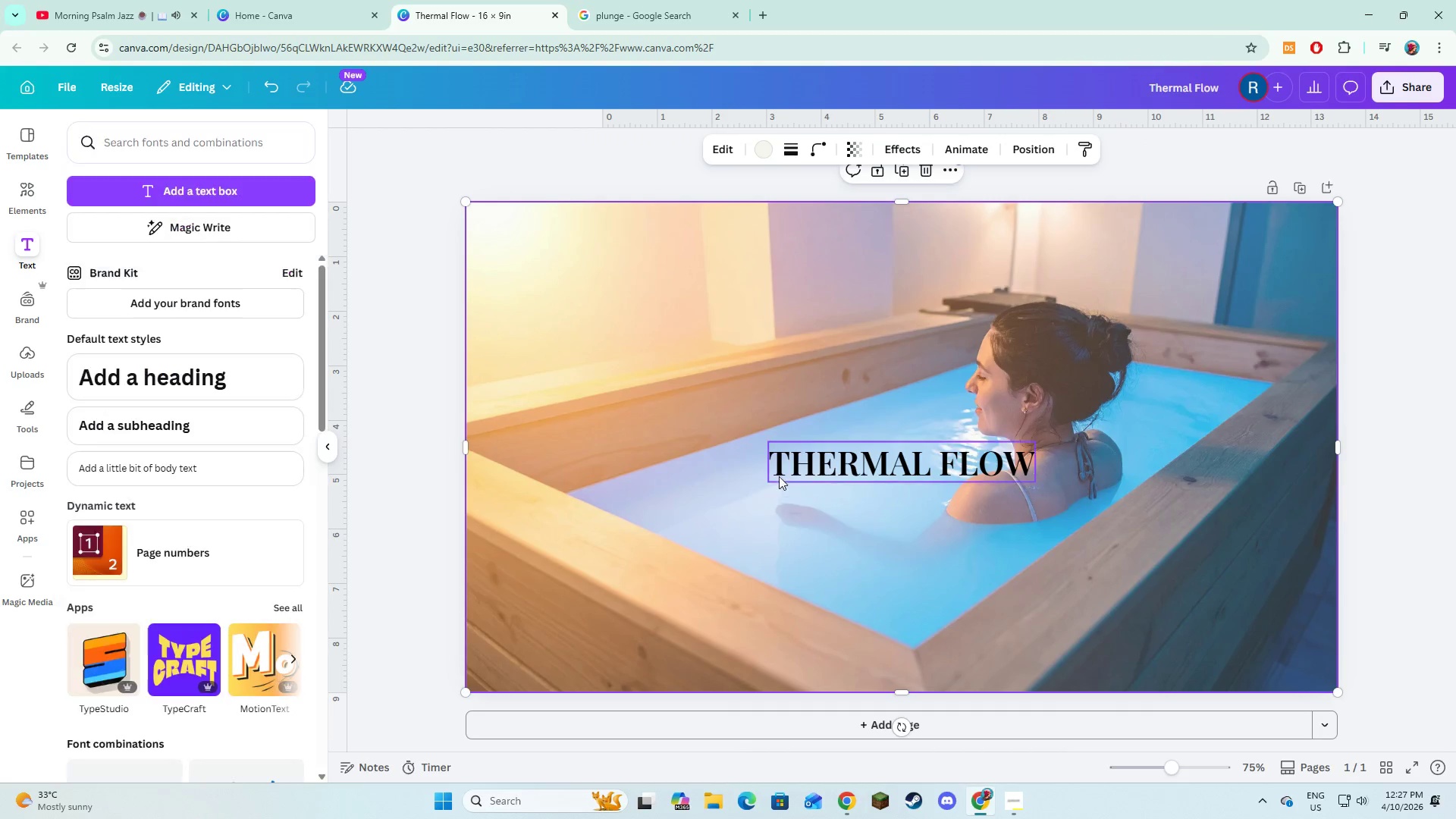 
double_click([781, 472])
 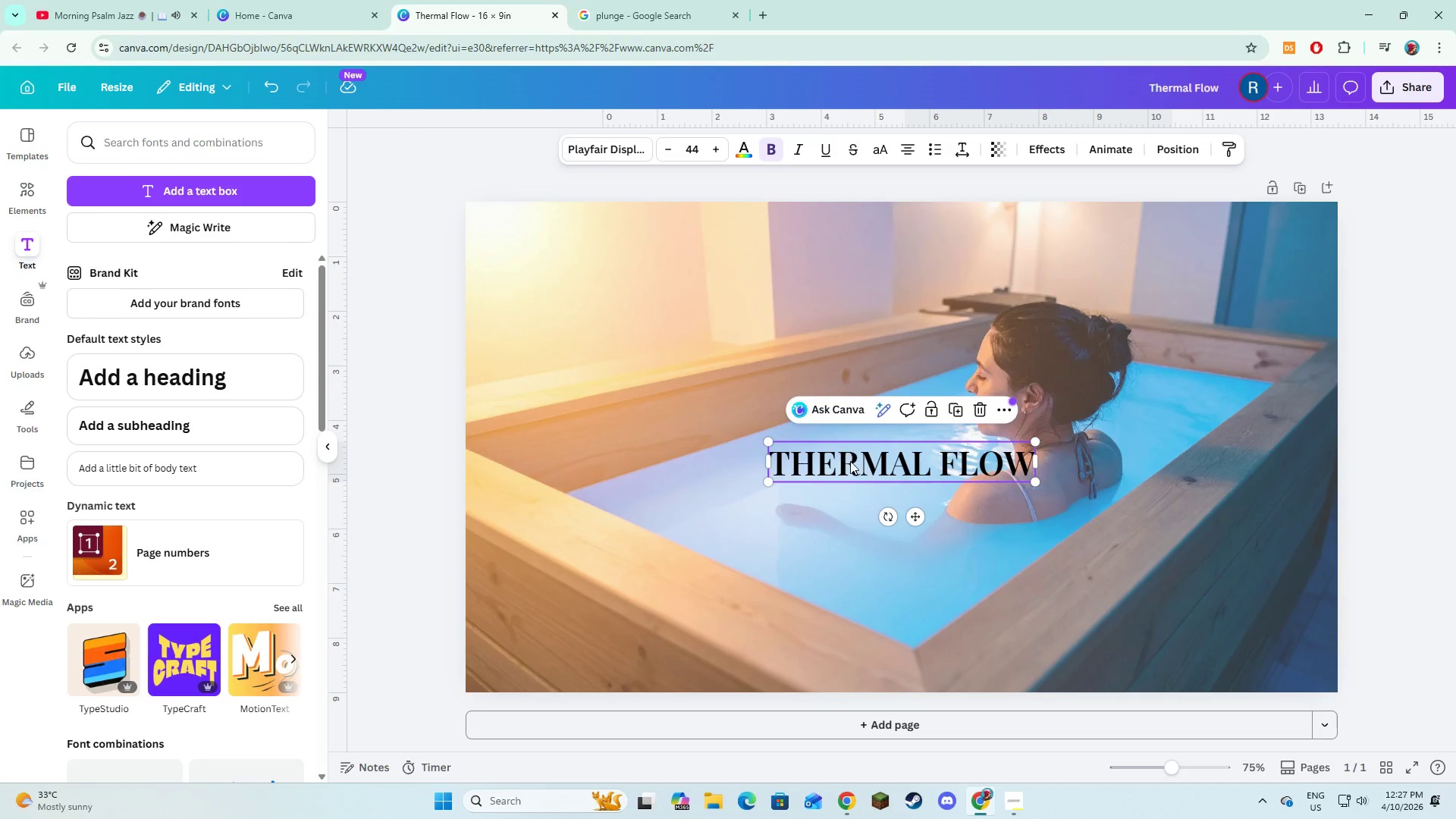 
left_click_drag(start_coordinate=[853, 468], to_coordinate=[852, 426])
 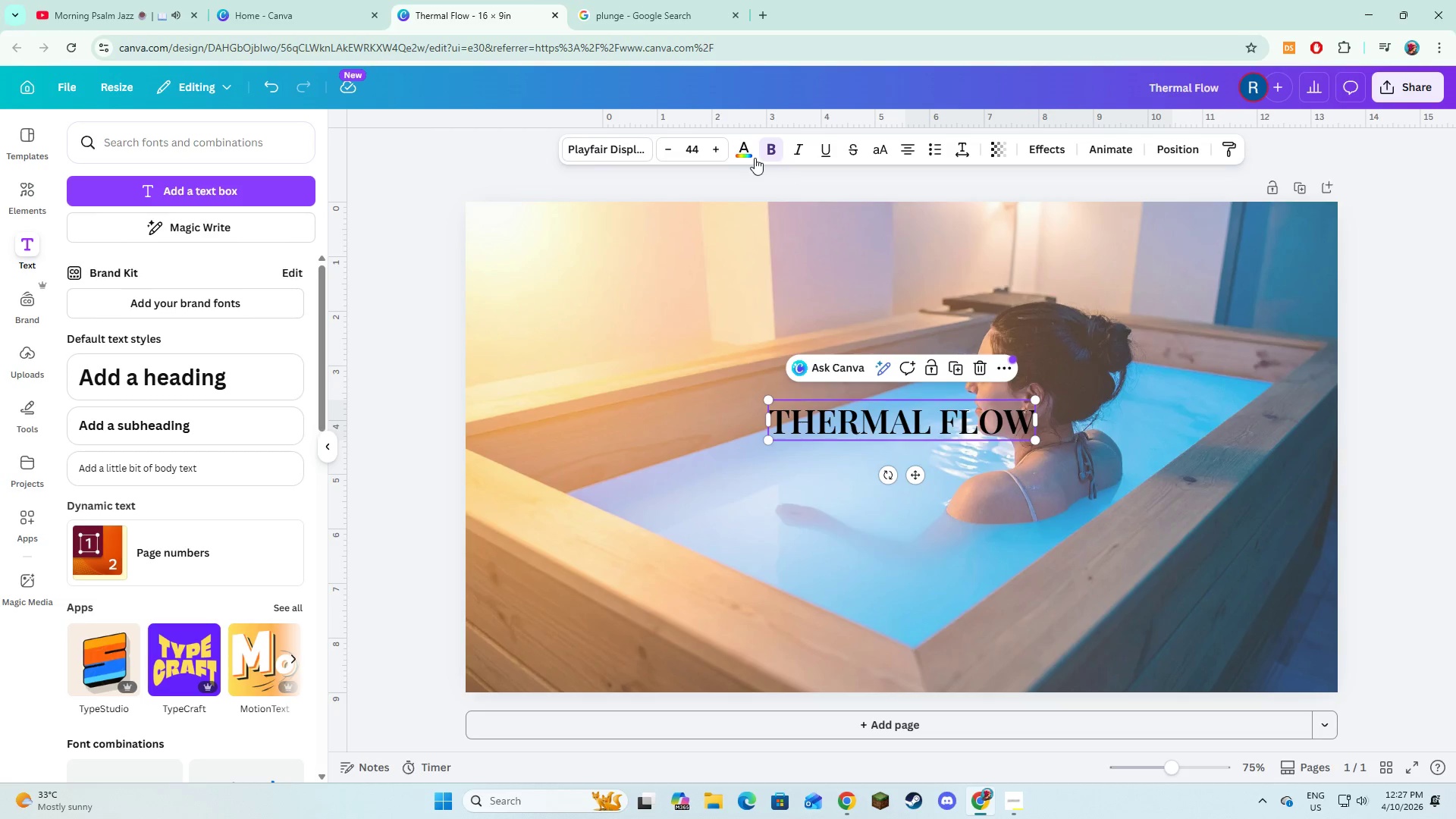 
left_click([751, 154])
 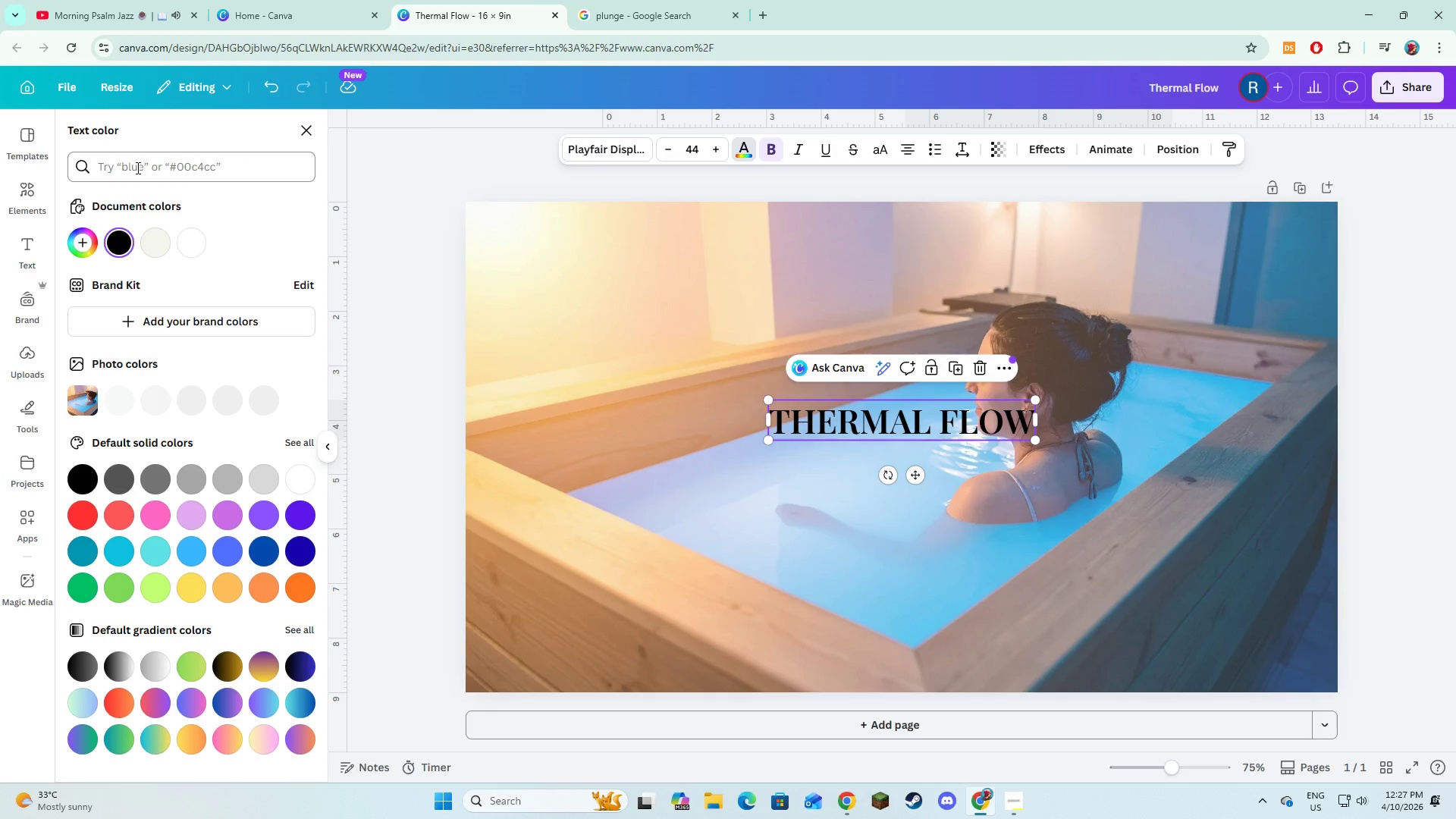 
left_click([161, 170])
 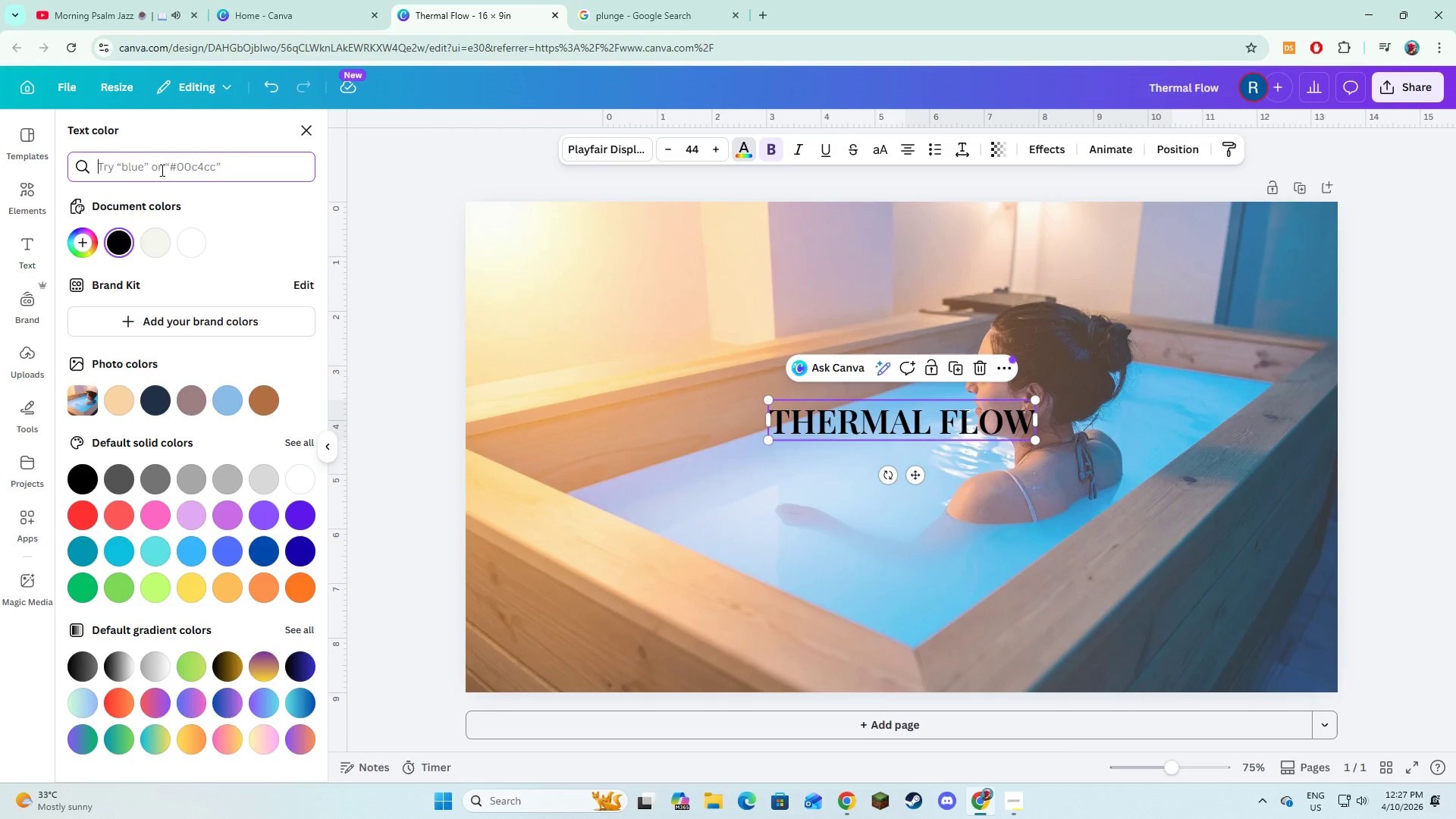 
type(#1X1)
key(Backspace)
key(Backspace)
type(C1C1C)
 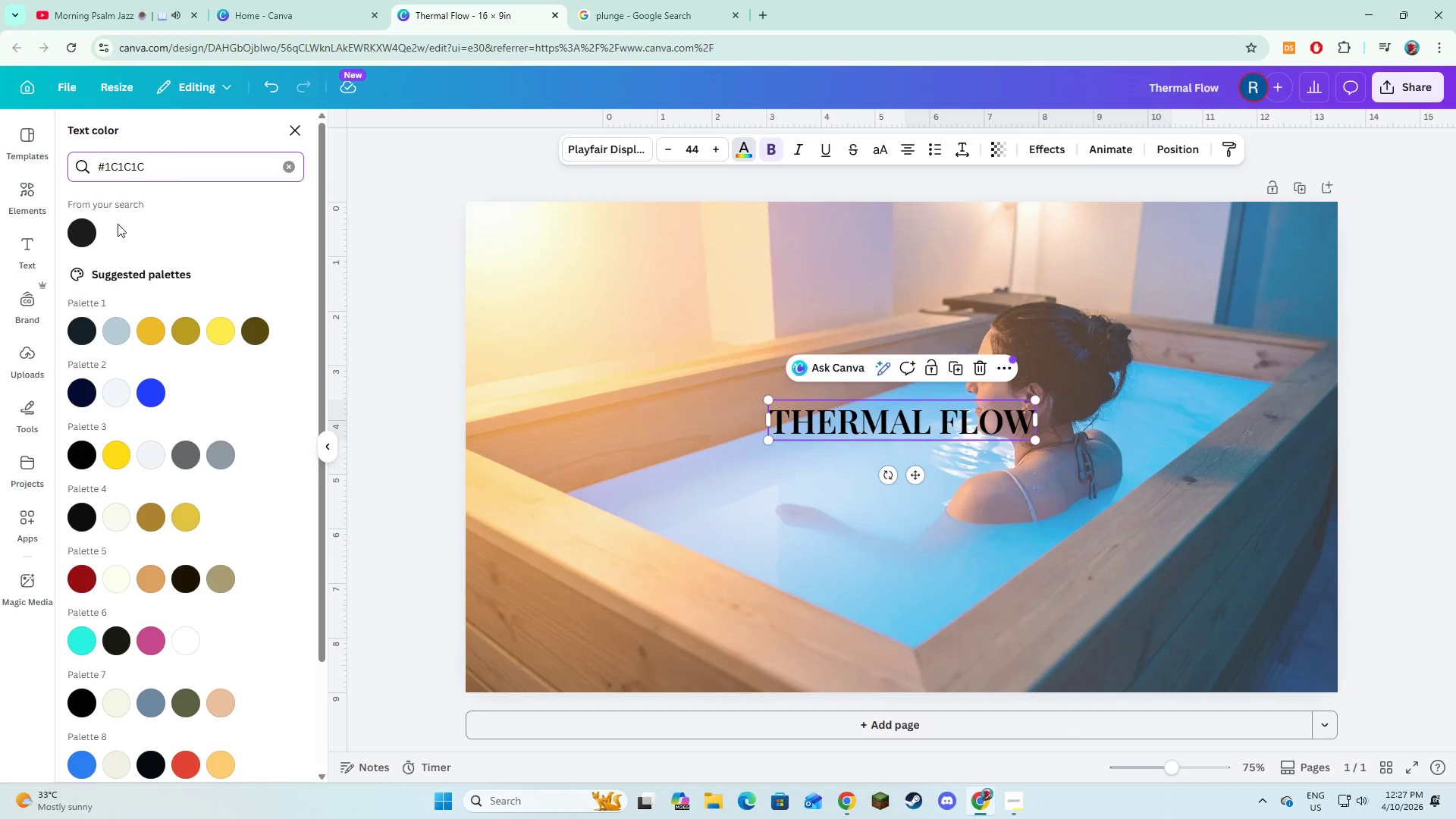 
left_click([85, 233])
 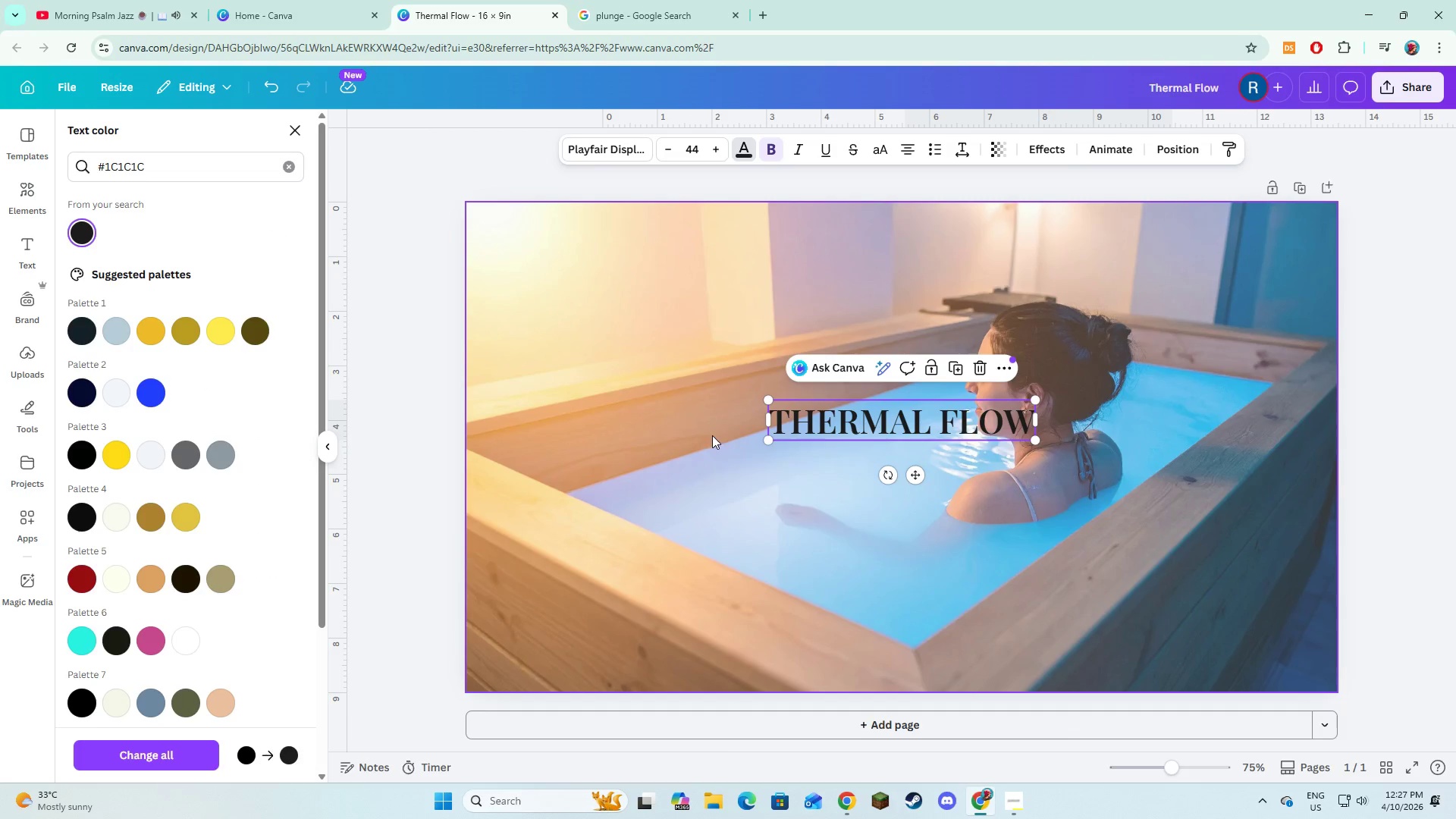 
left_click([709, 490])
 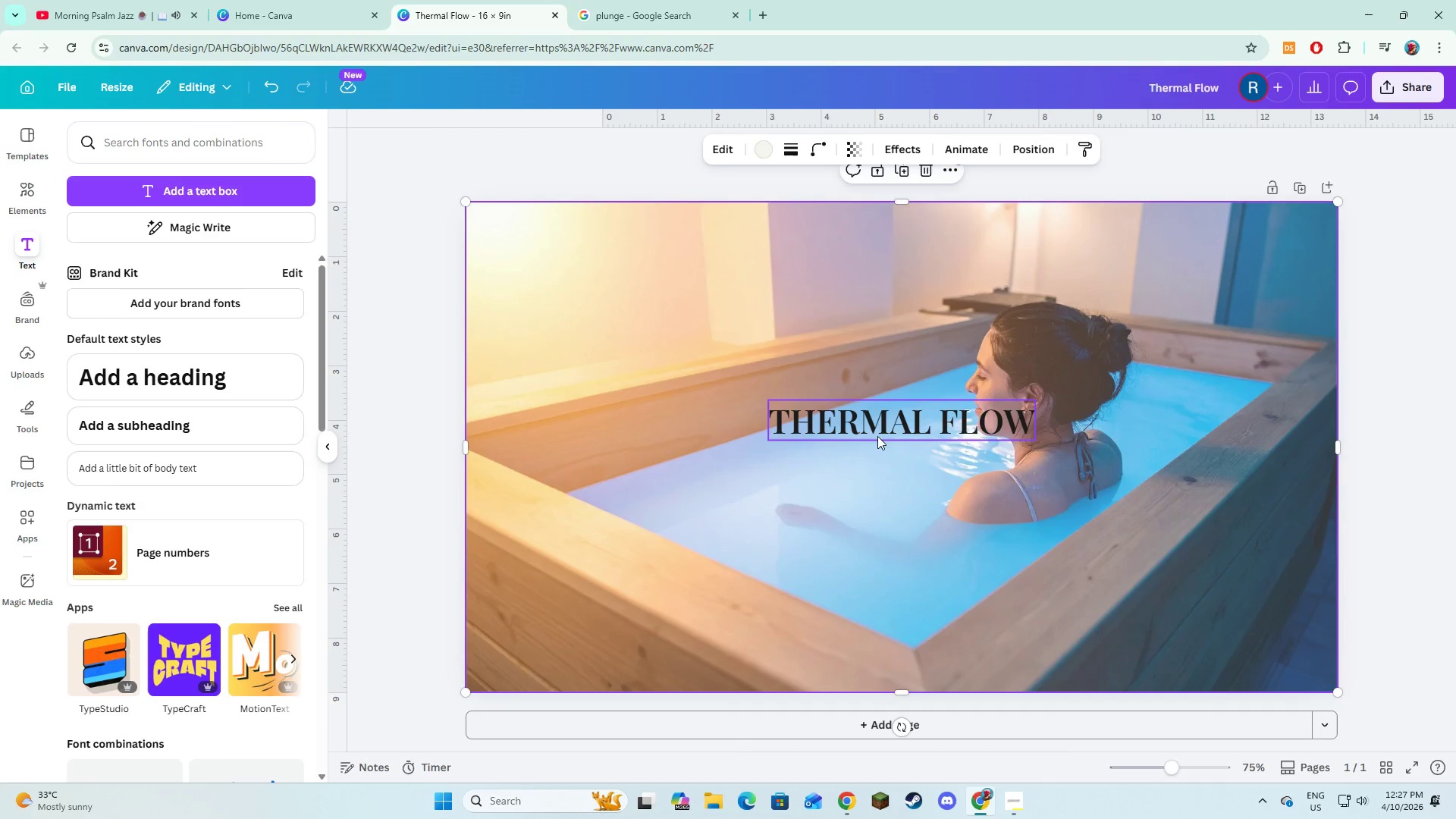 
left_click([877, 436])
 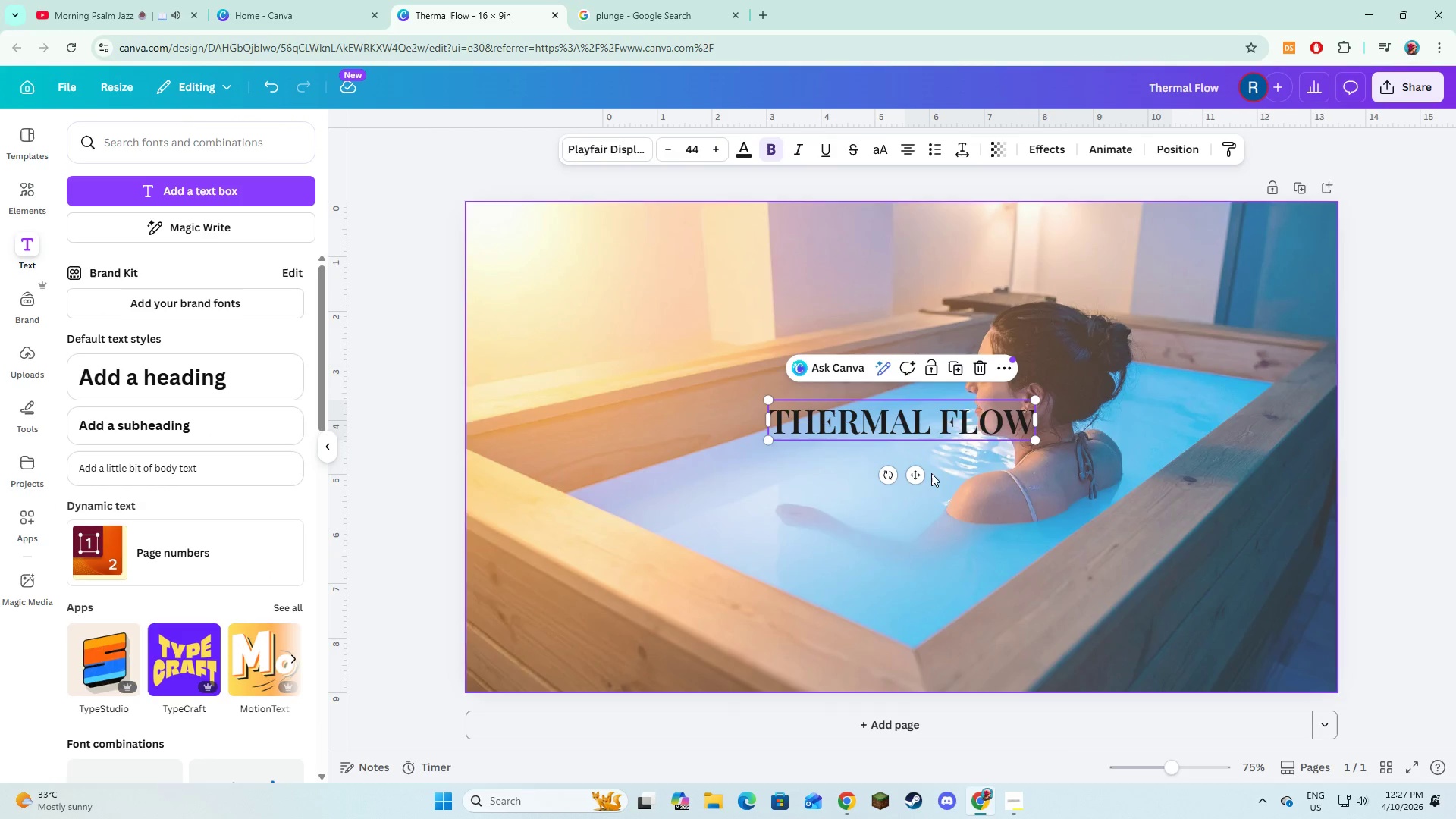 
left_click([629, 541])
 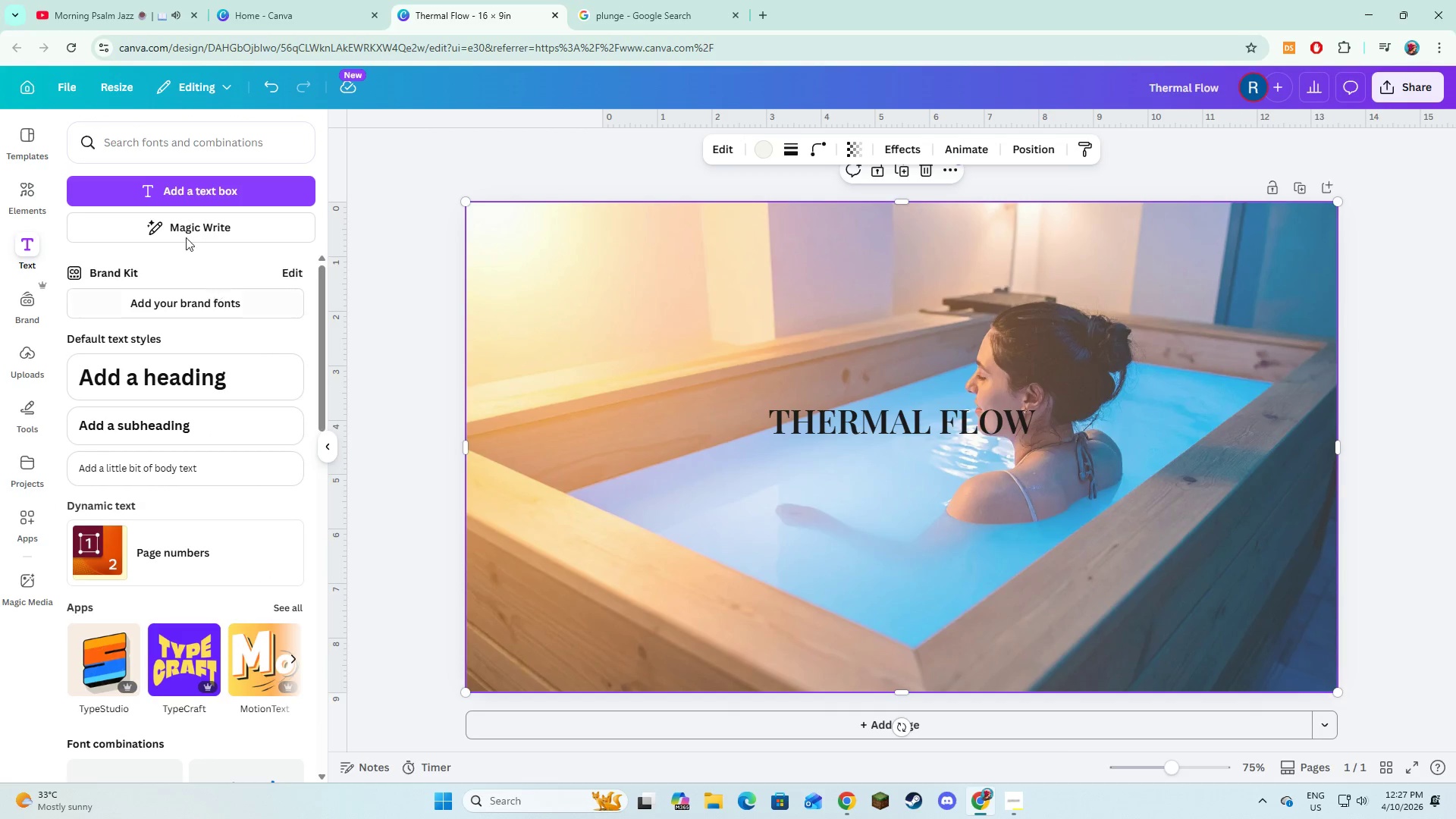 
left_click([210, 178])
 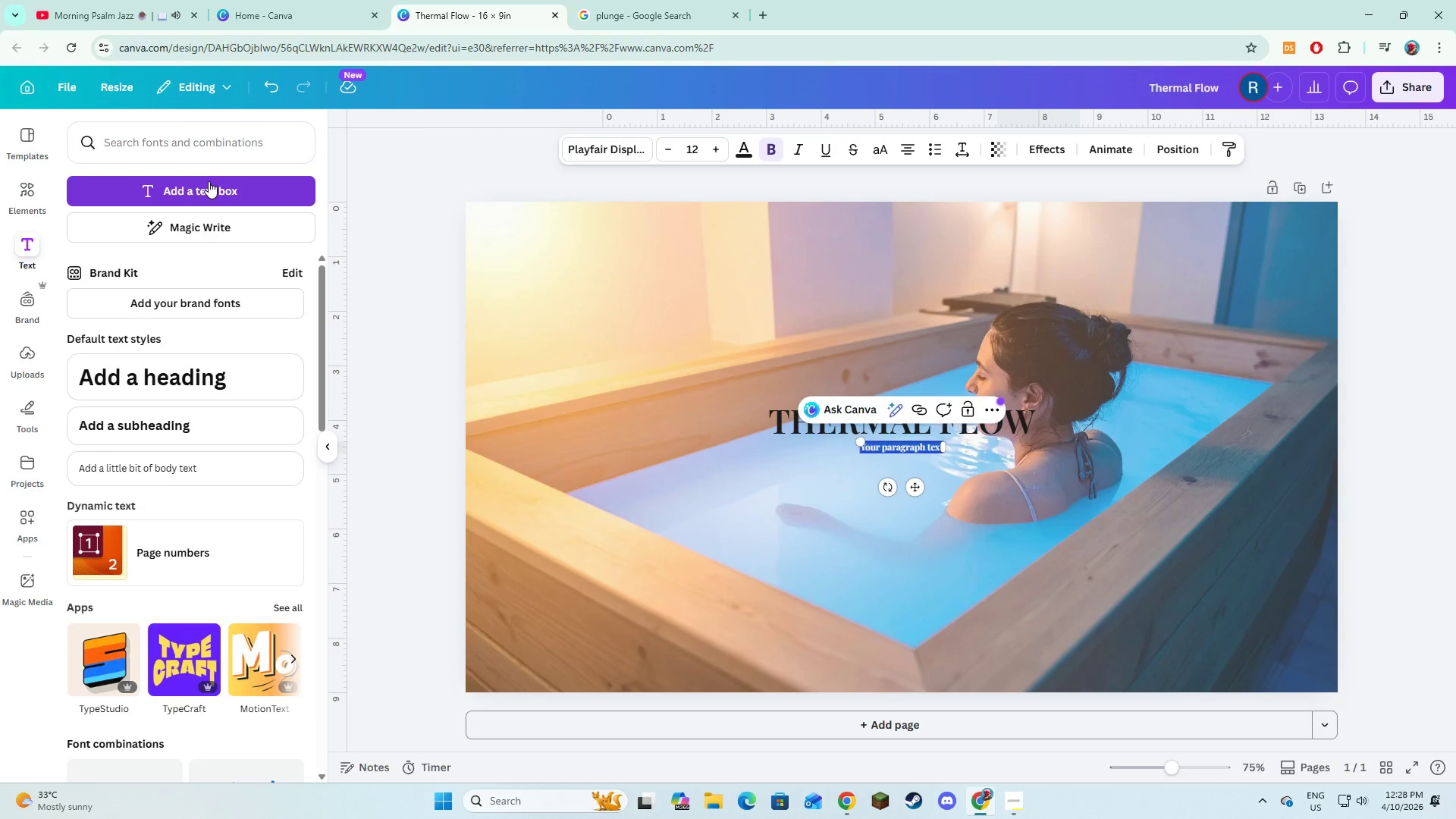 
key(Alt+AltLeft)
 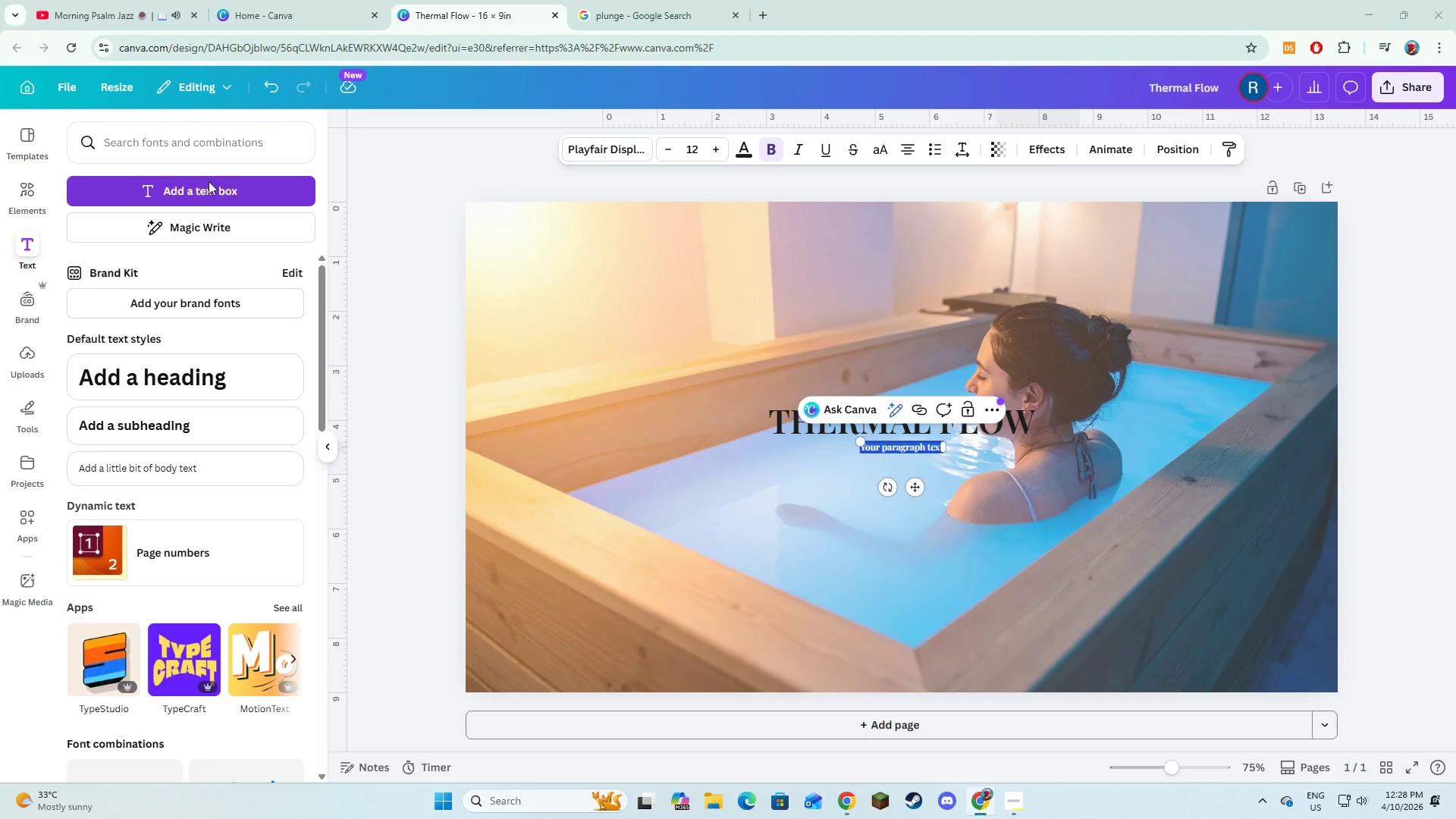 
key(Alt+Tab)